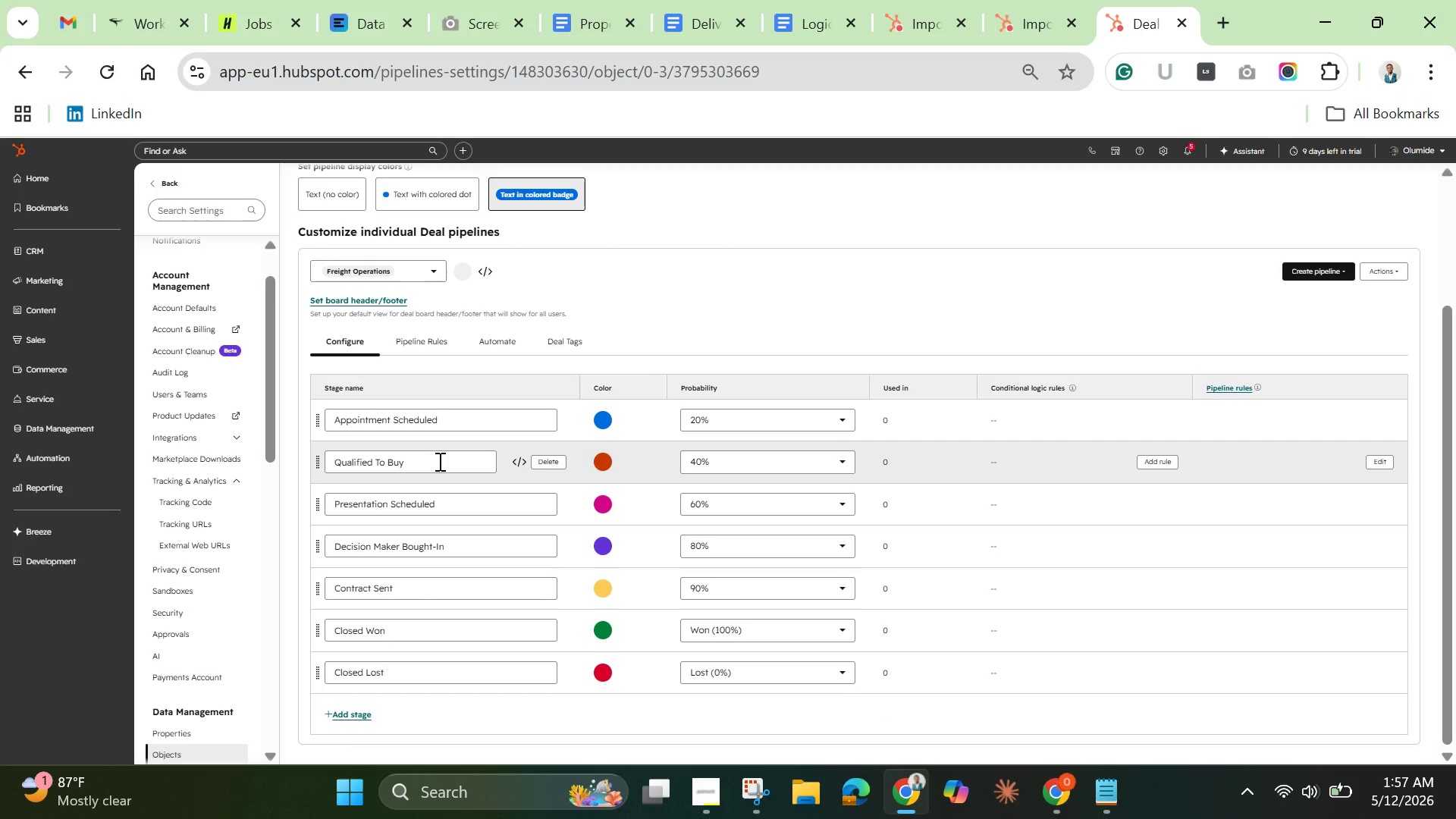 
wait(12.47)
 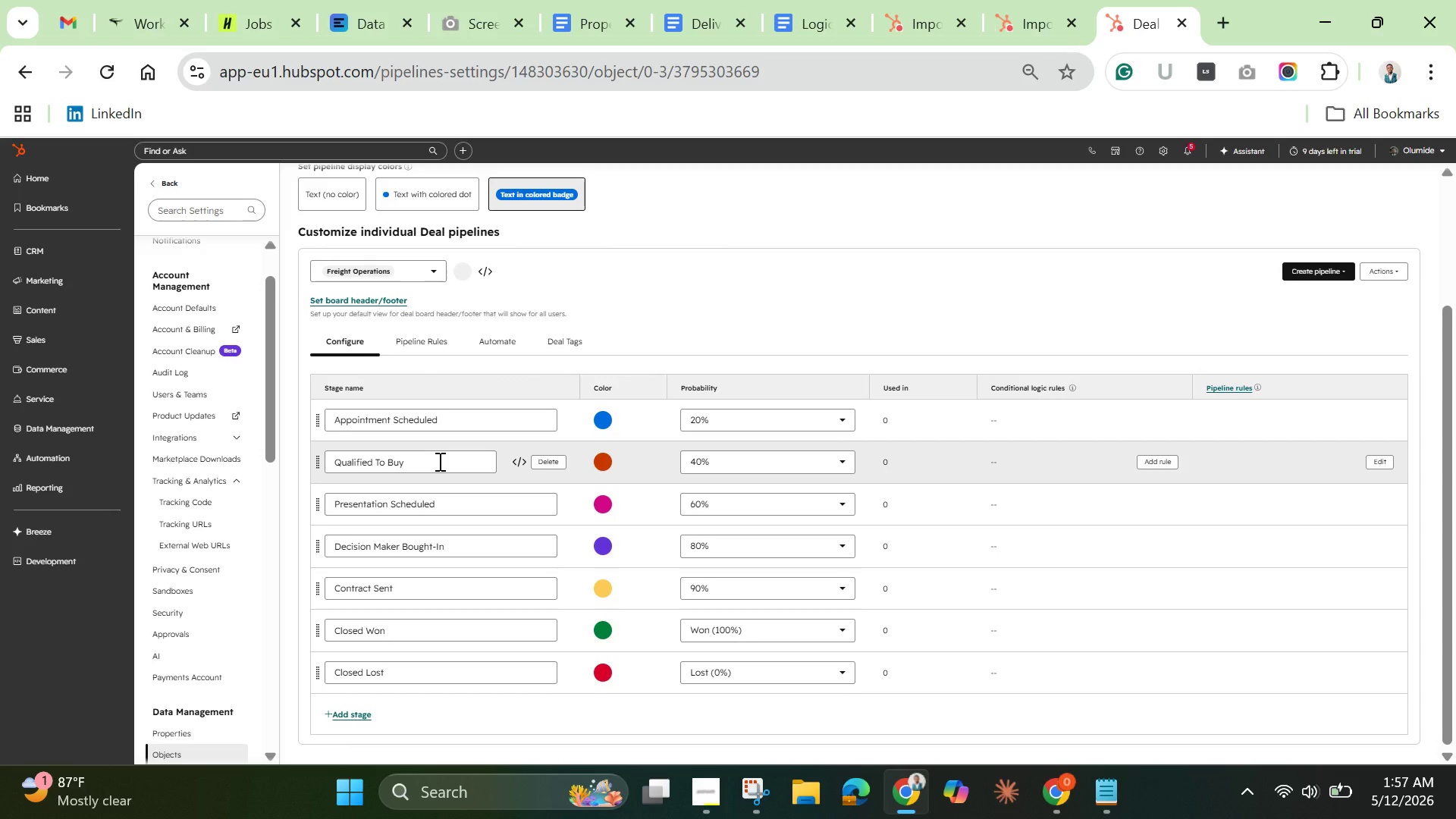 
double_click([457, 420])
 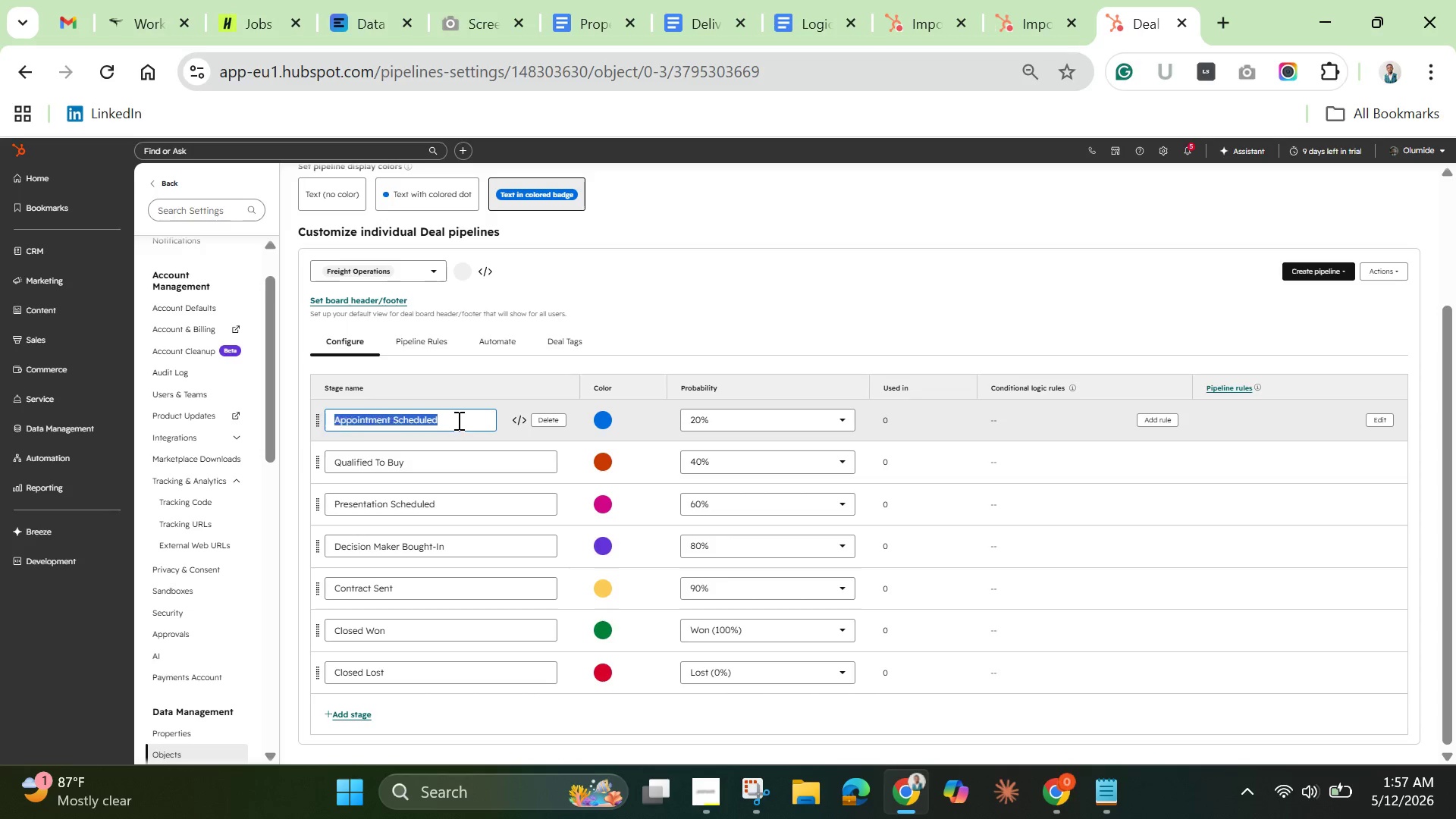 
triple_click([457, 420])
 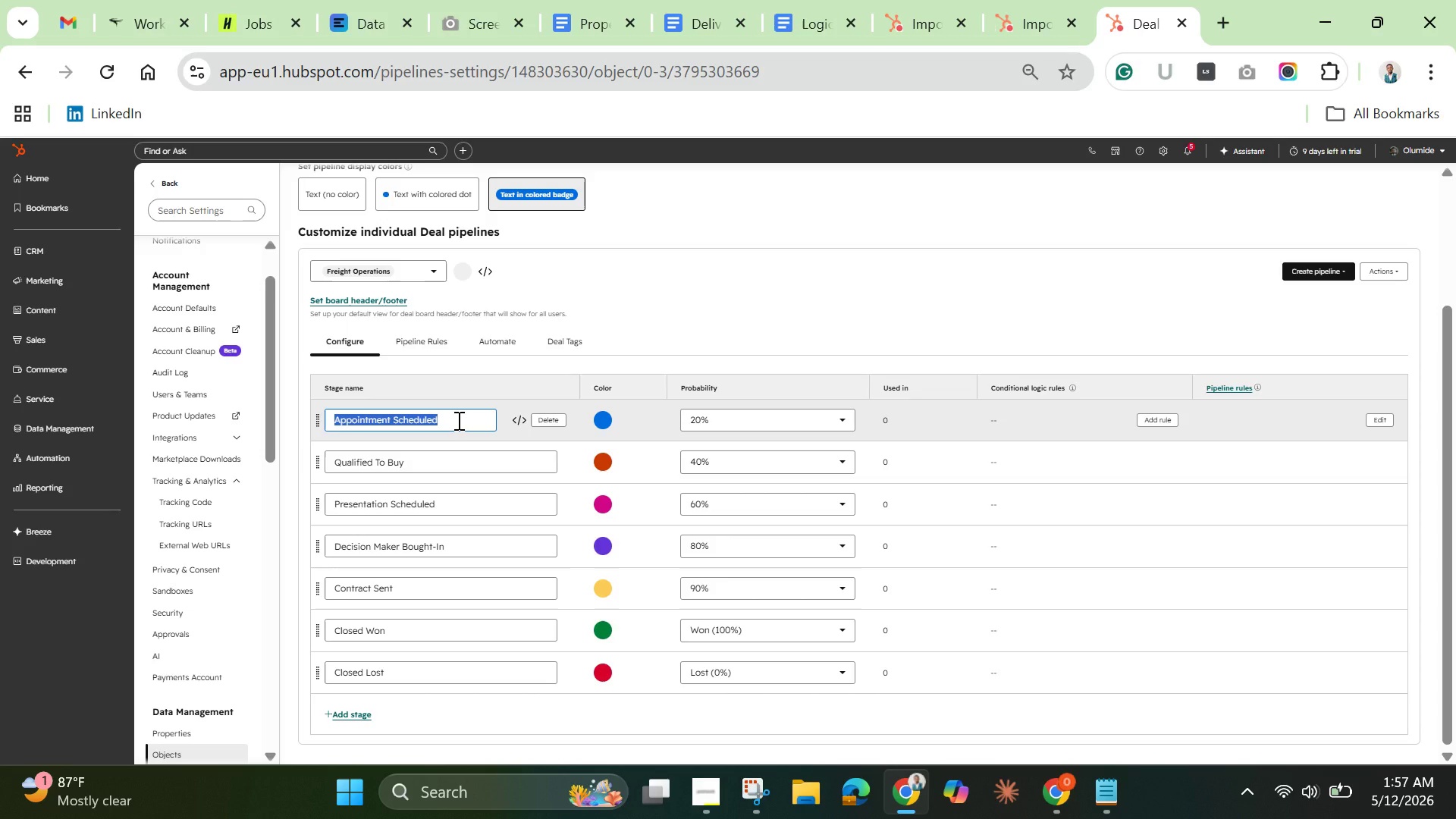 
key(Backspace)
 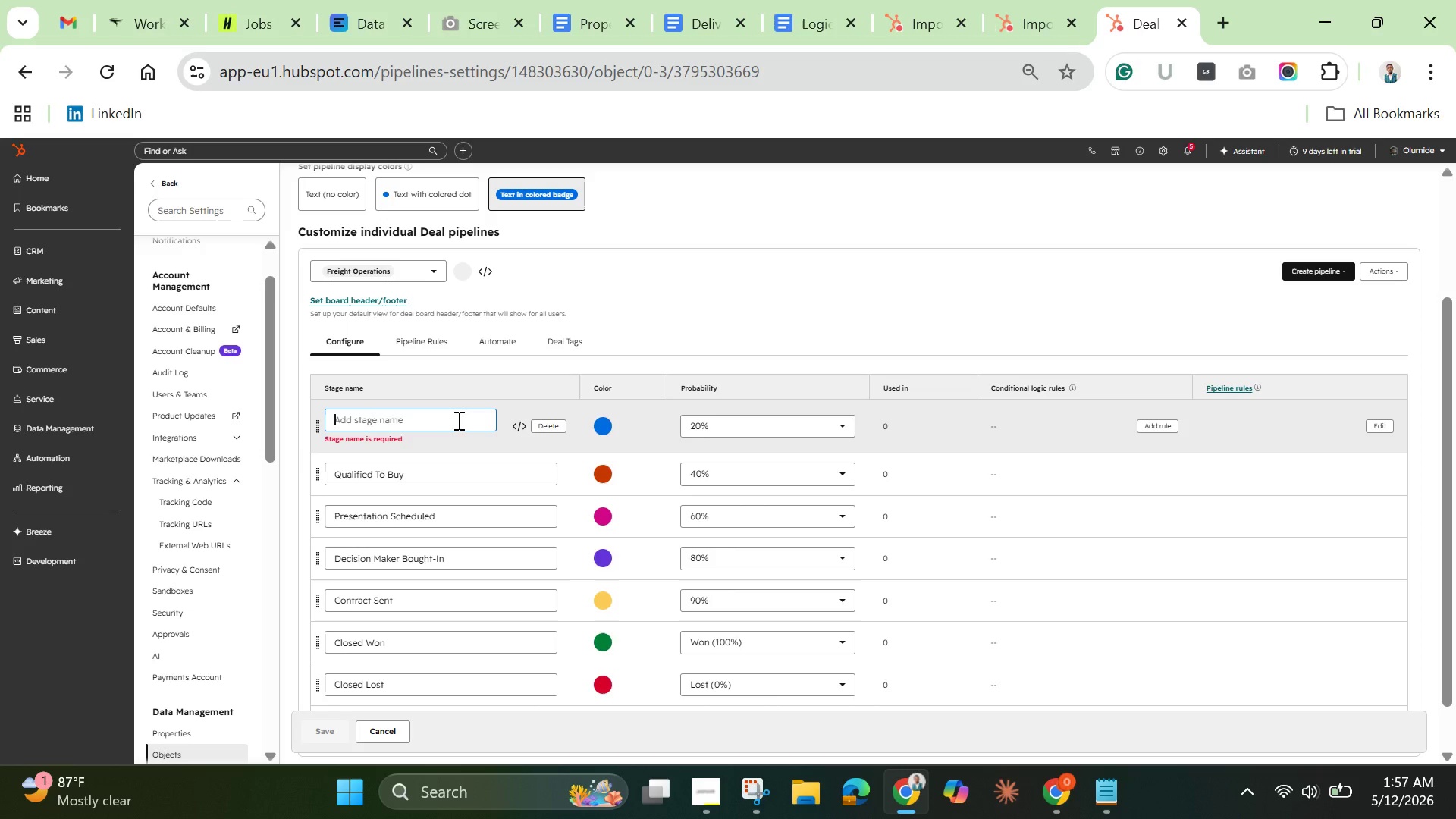 
wait(8.27)
 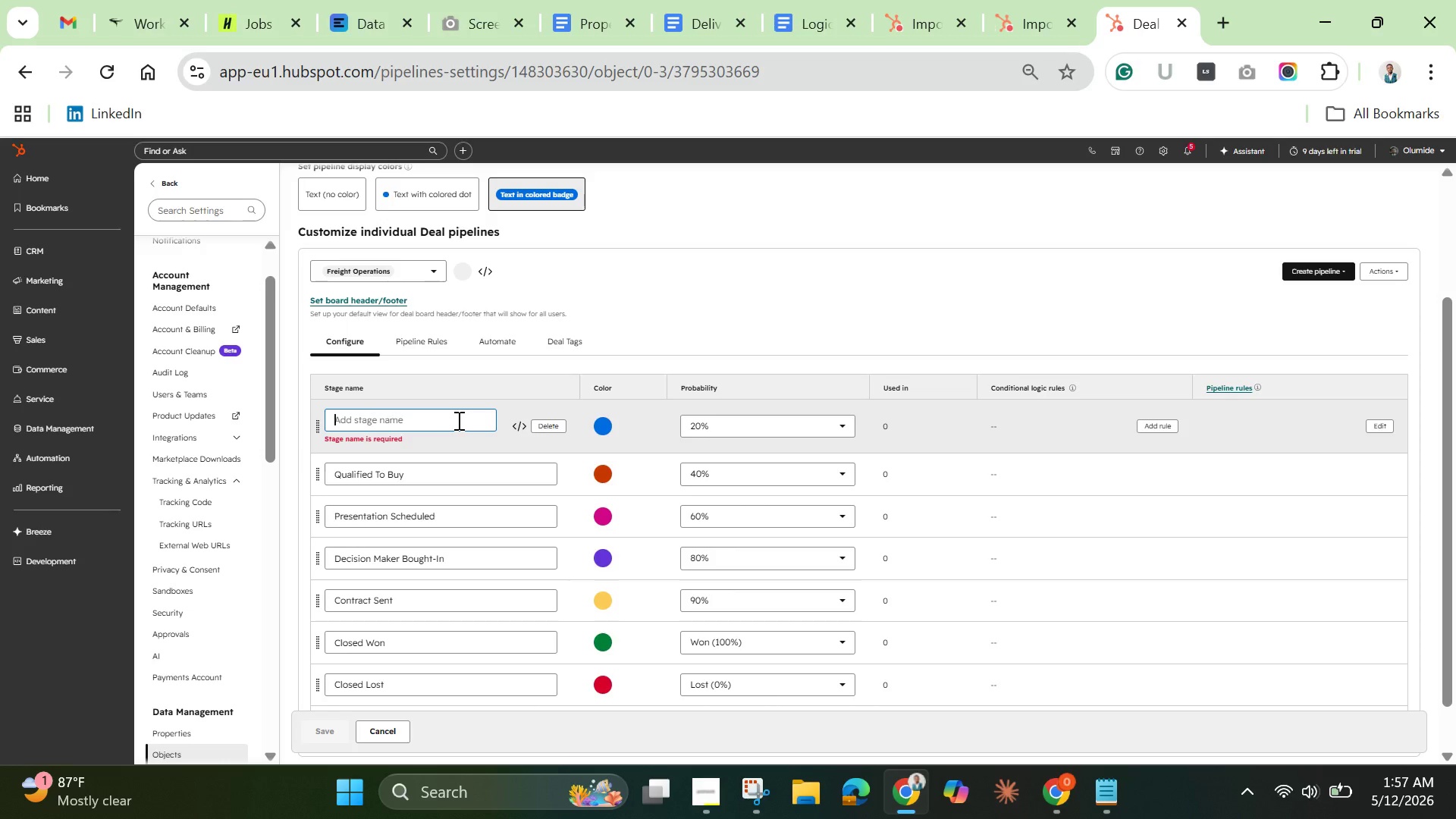 
type(Quote Request)
 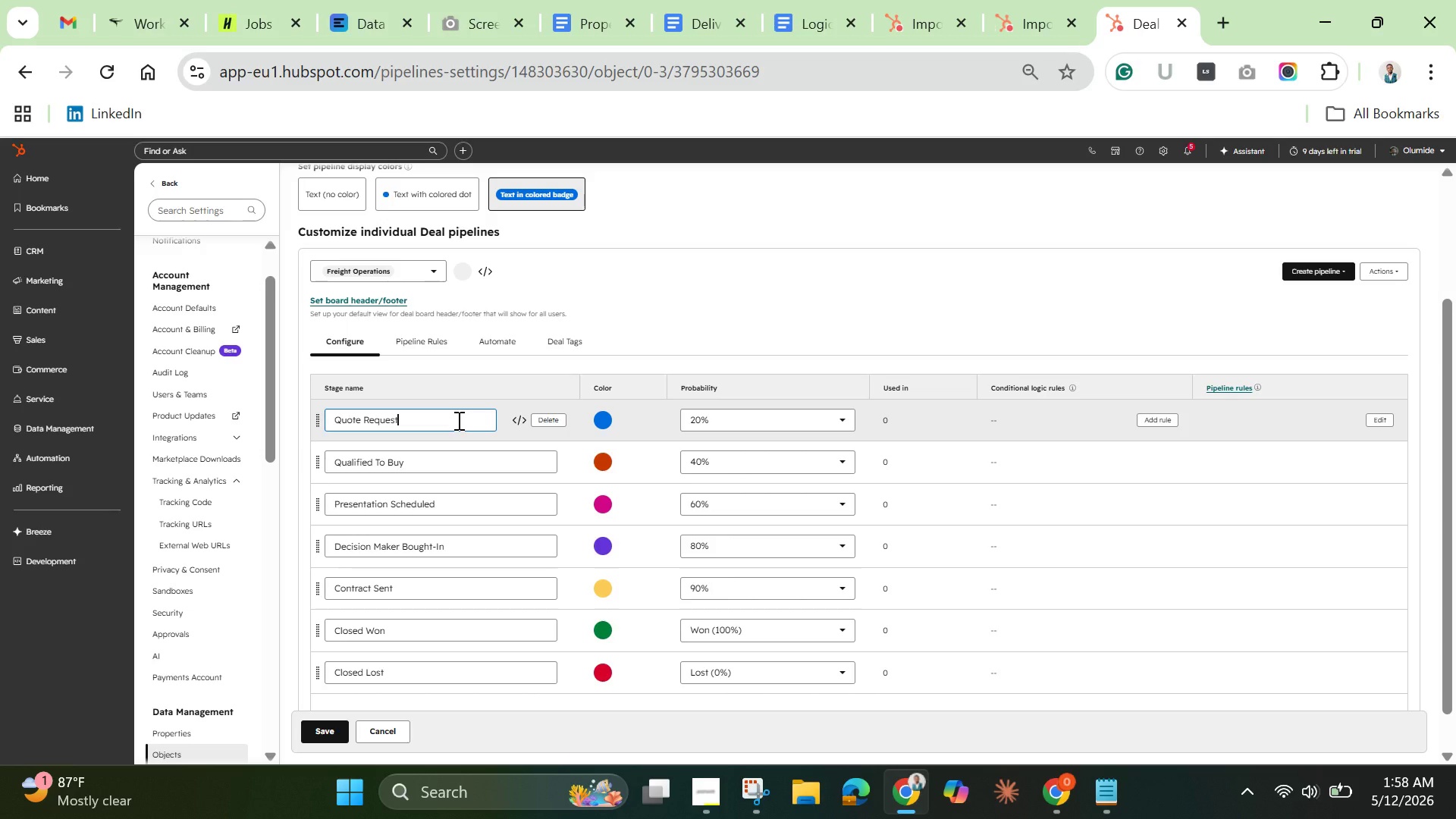 
key(Enter)
 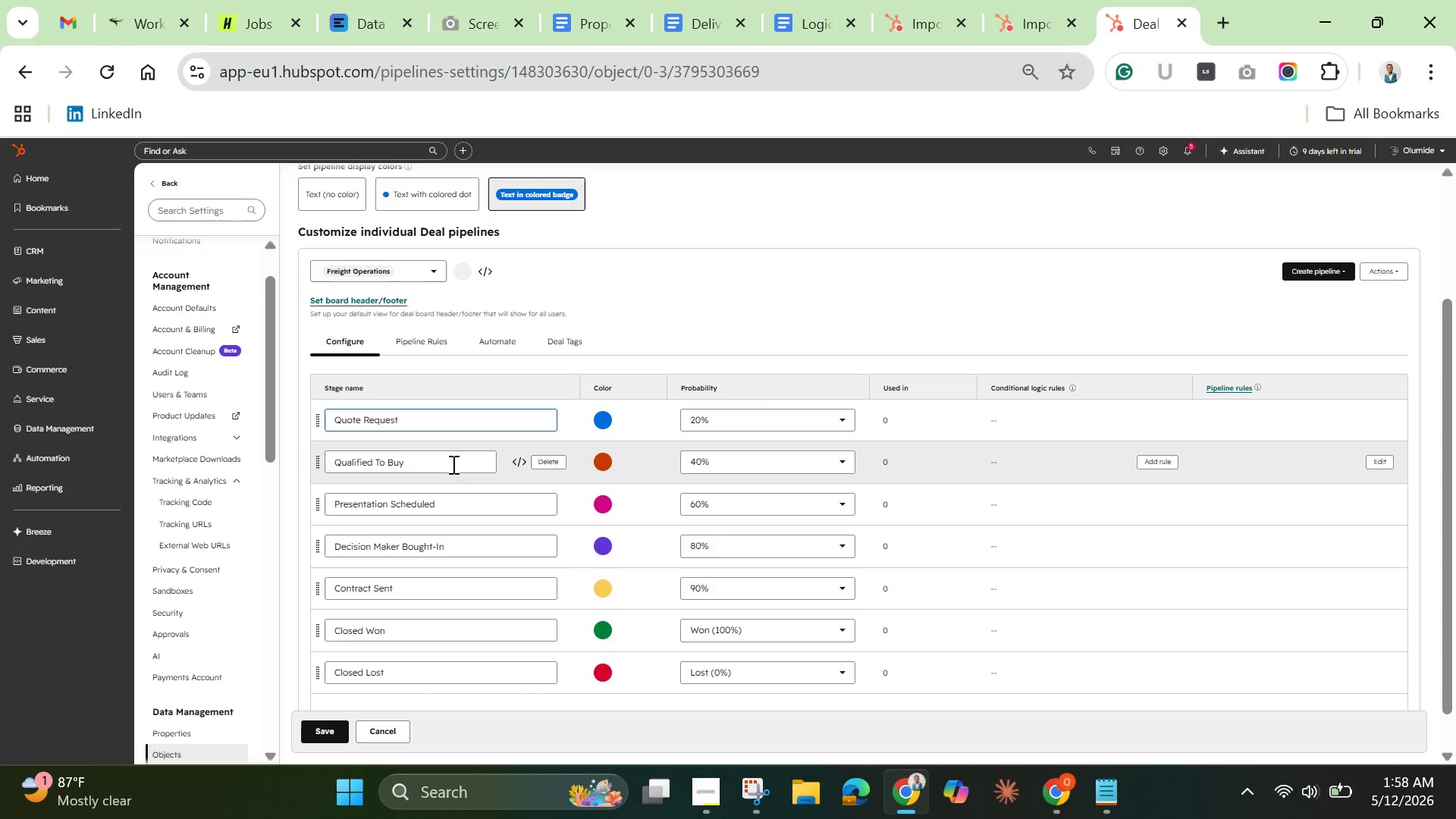 
double_click([449, 467])
 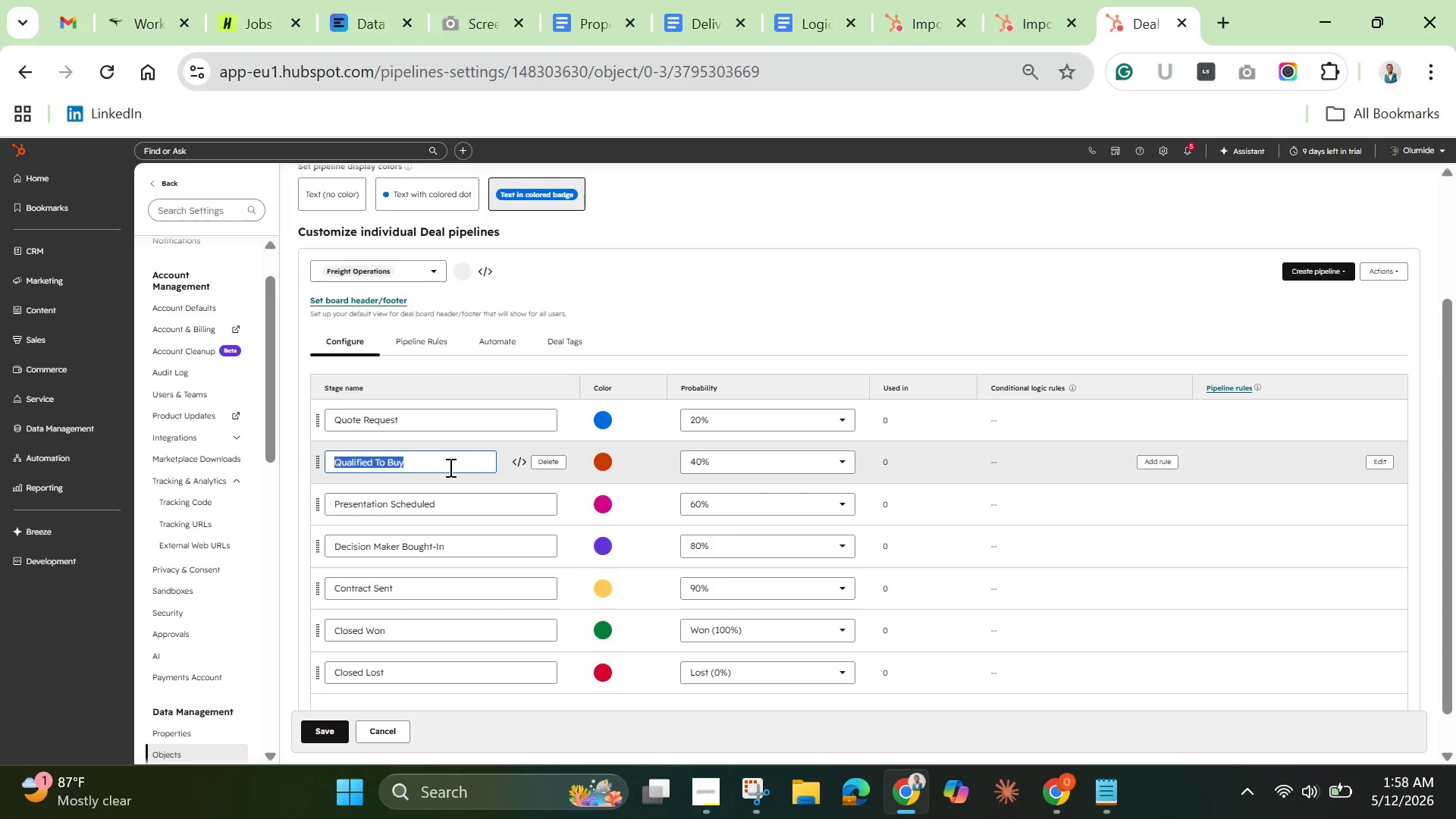 
triple_click([449, 467])
 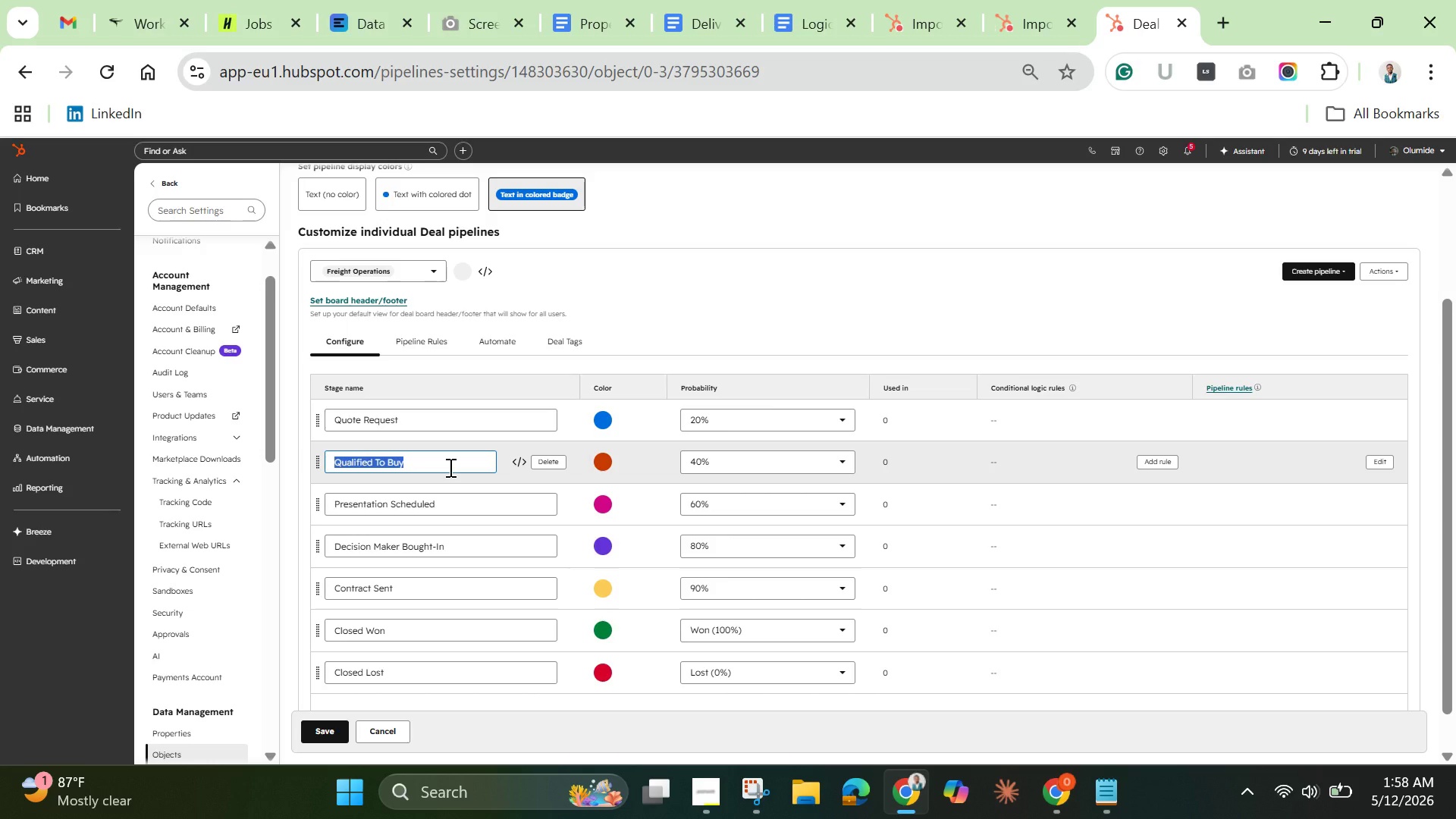 
key(Backspace)
type(Carrier Assif)
key(Backspace)
type(gned)
 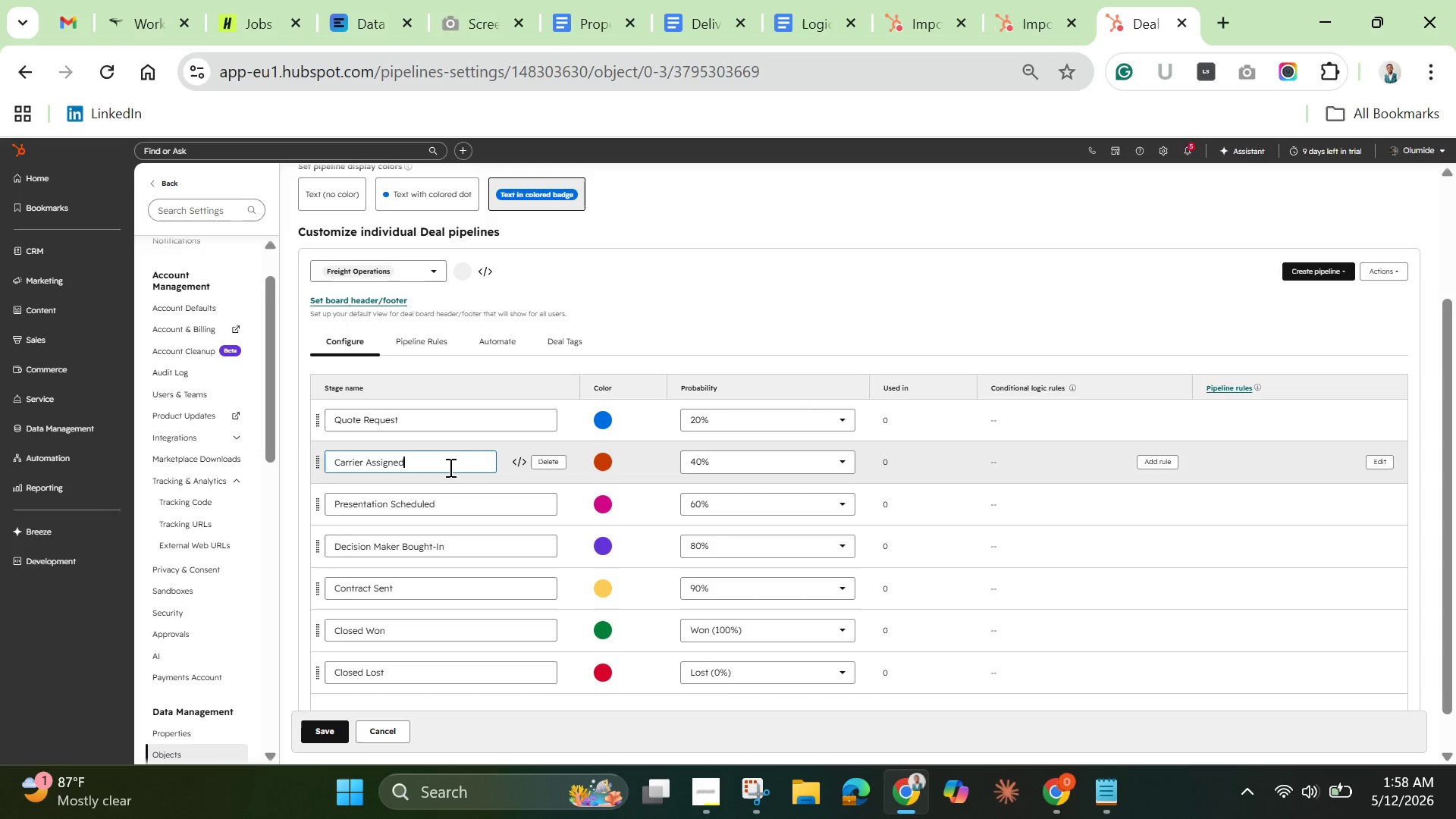 
left_click([386, 506])
 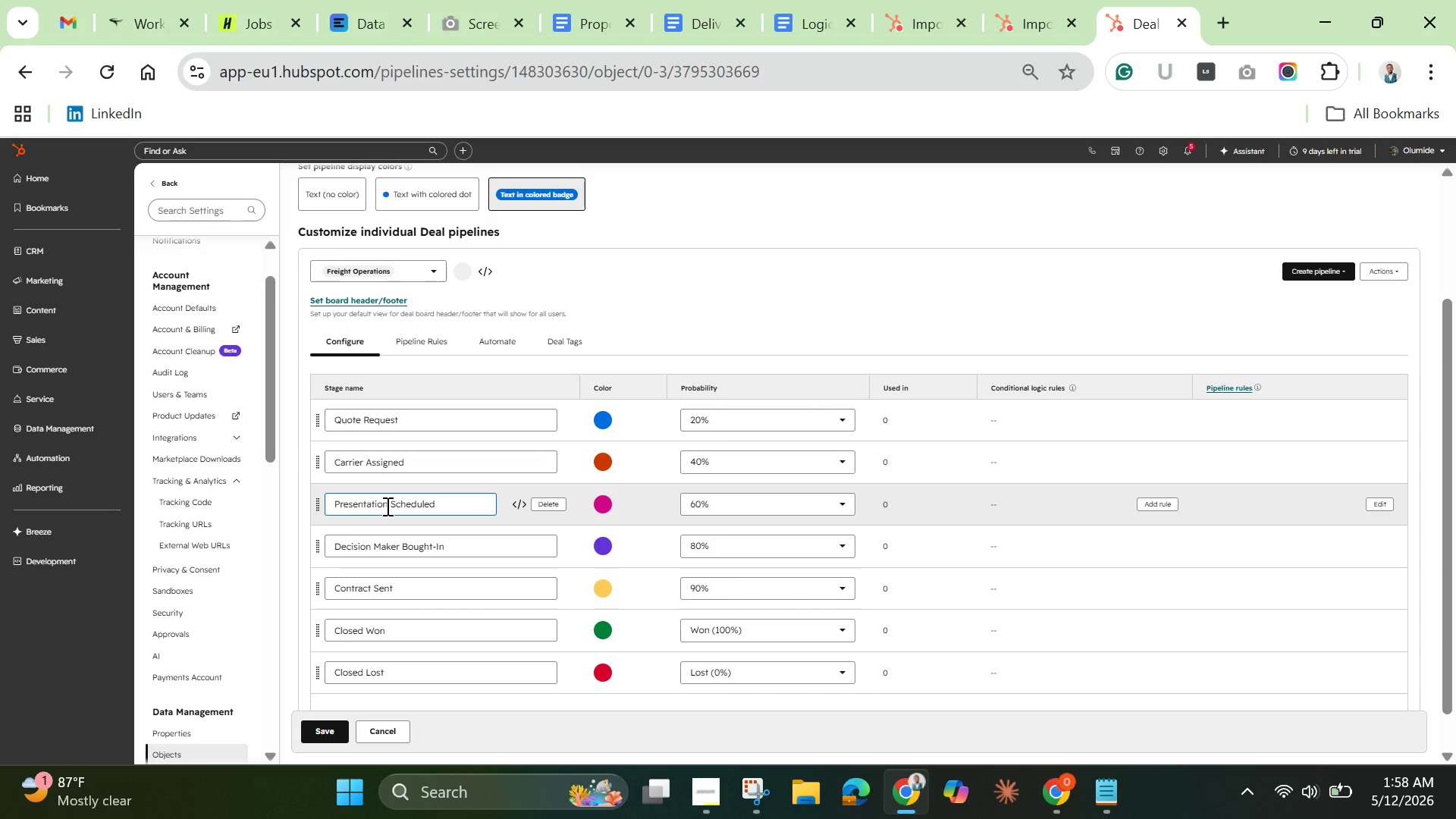 
hold_key(key=Backspace, duration=1.52)
 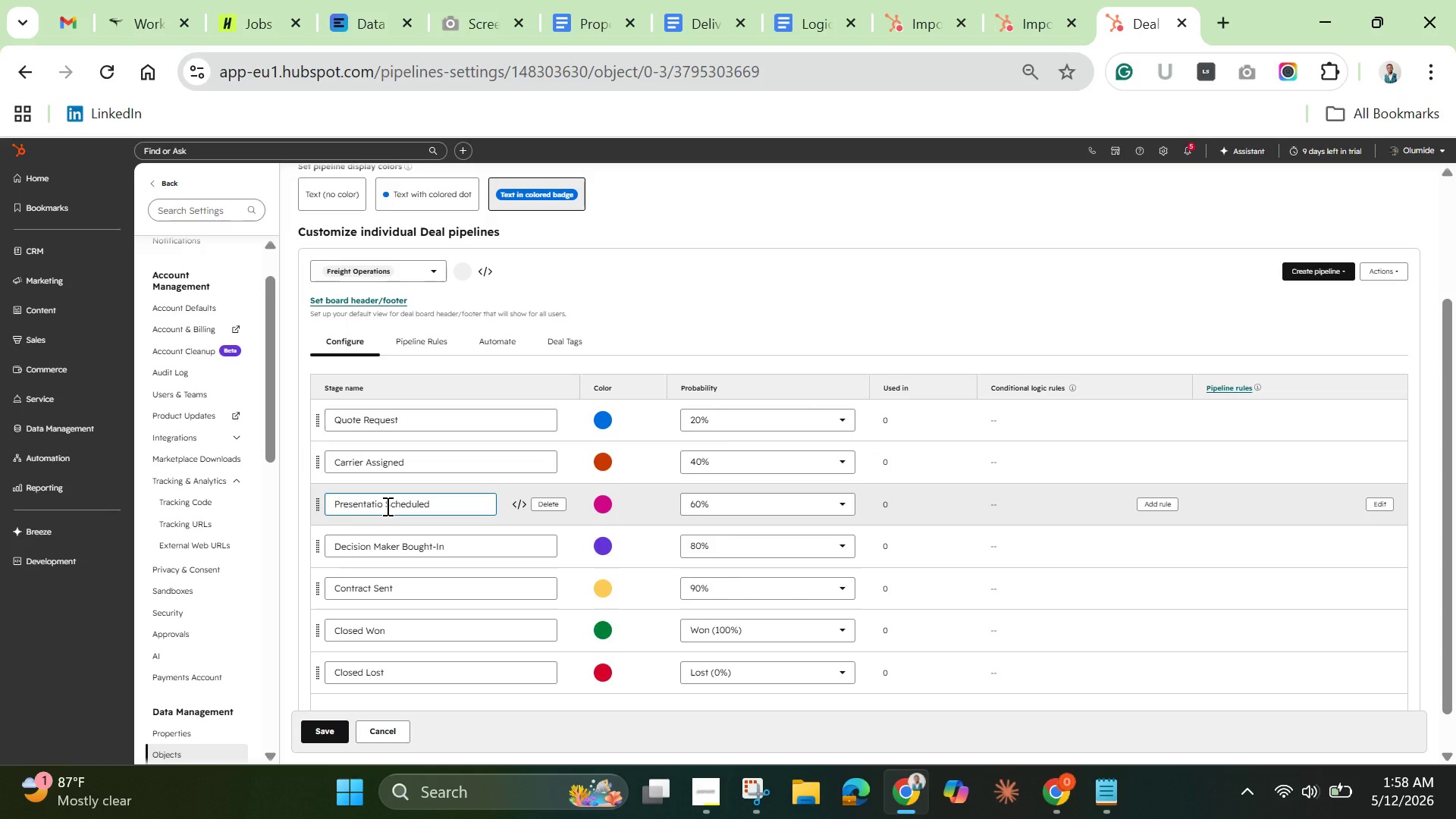 
key(Backspace)
key(Backspace)
key(Backspace)
key(Backspace)
type(Dispatch)
 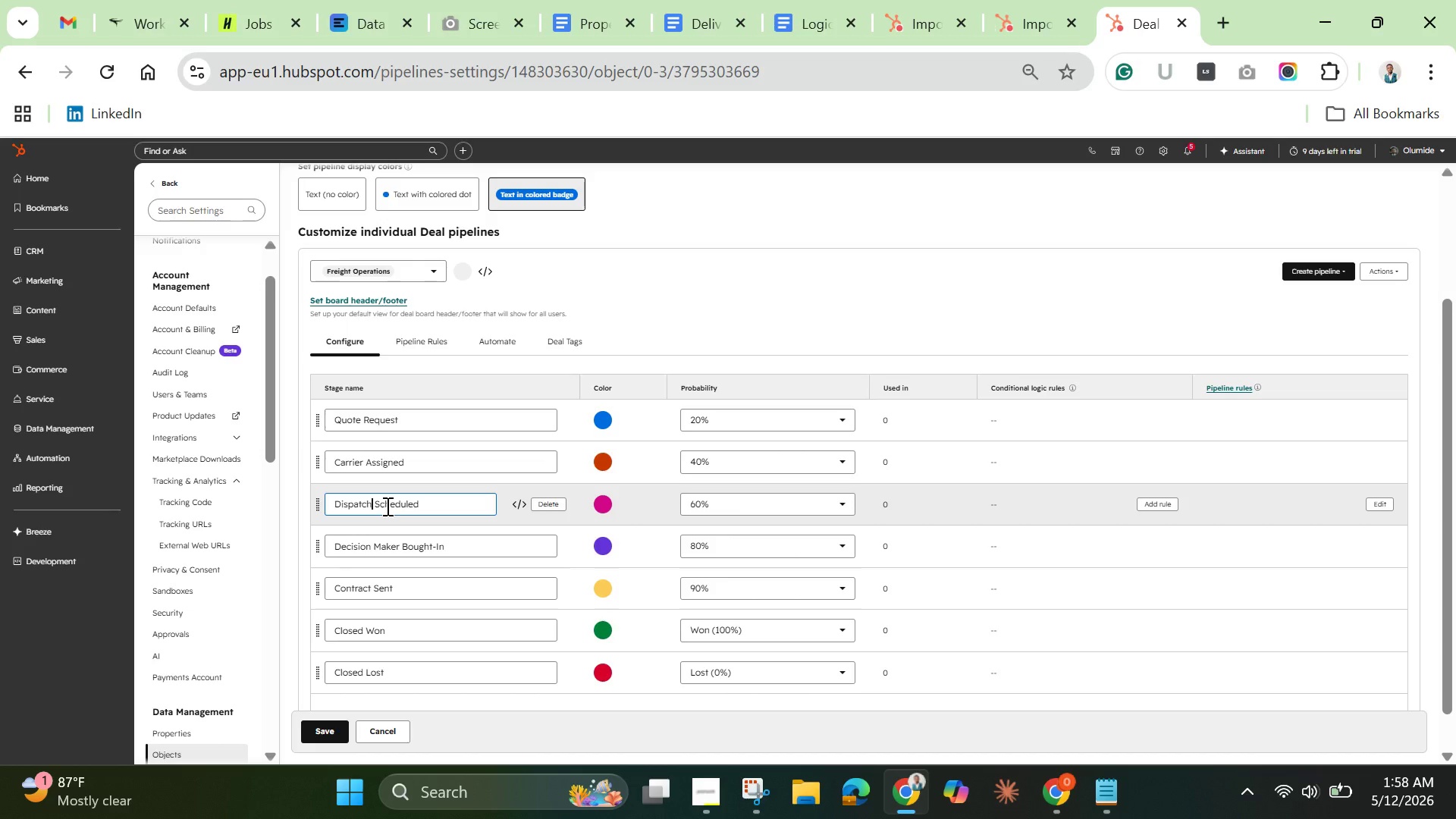 
double_click([428, 548])
 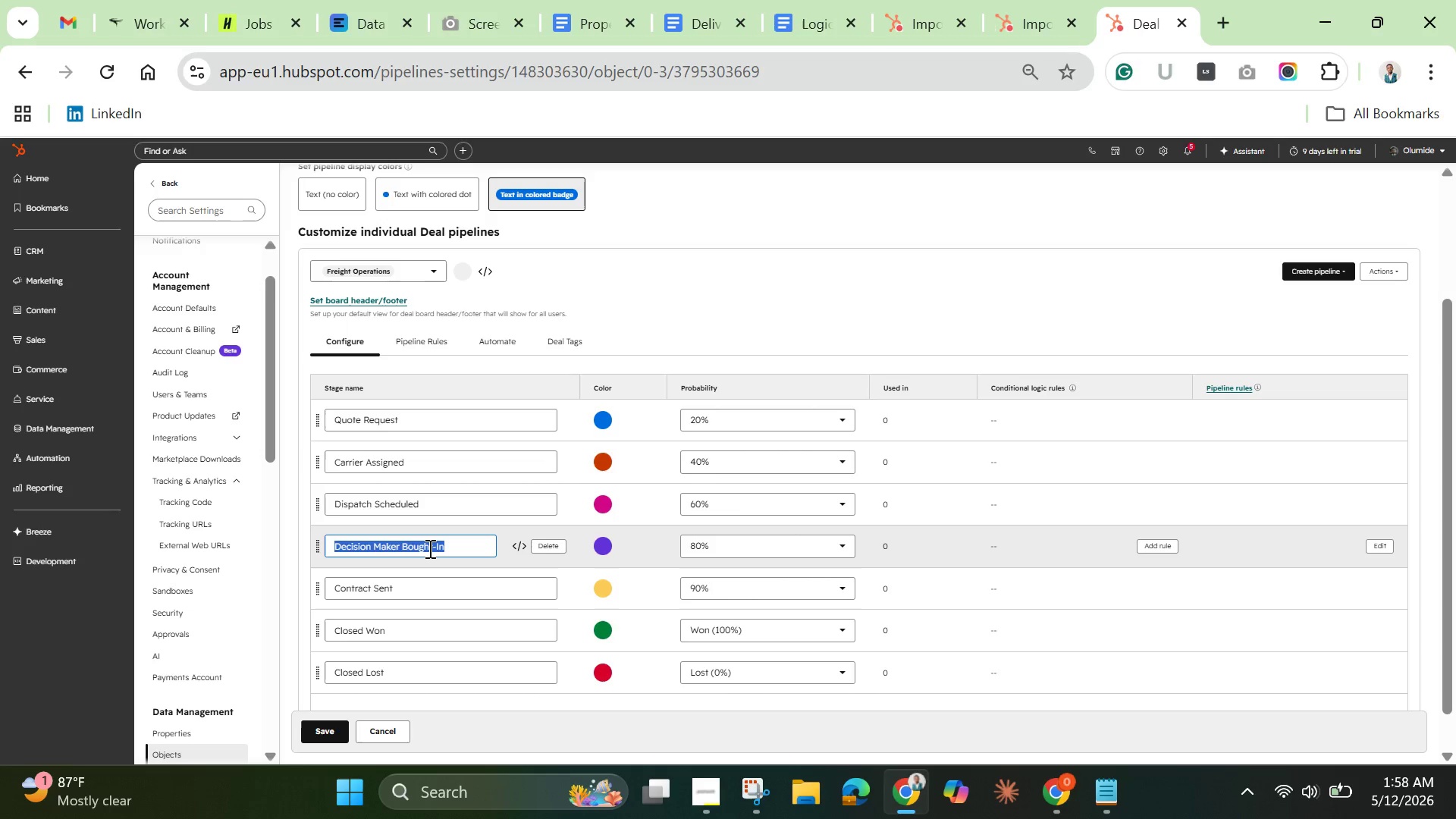 
triple_click([428, 548])
 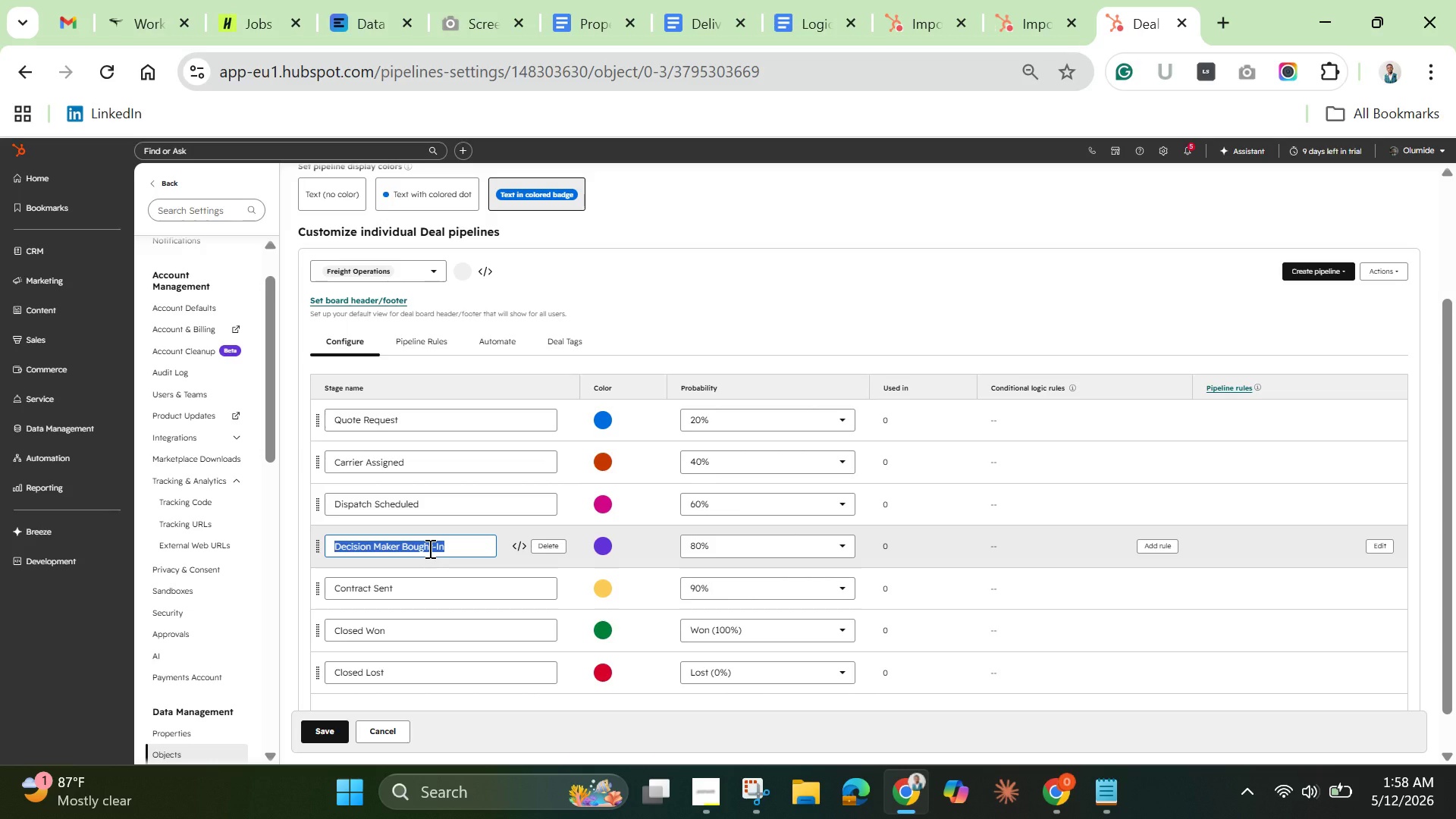 
key(Backspace)
type(In)
 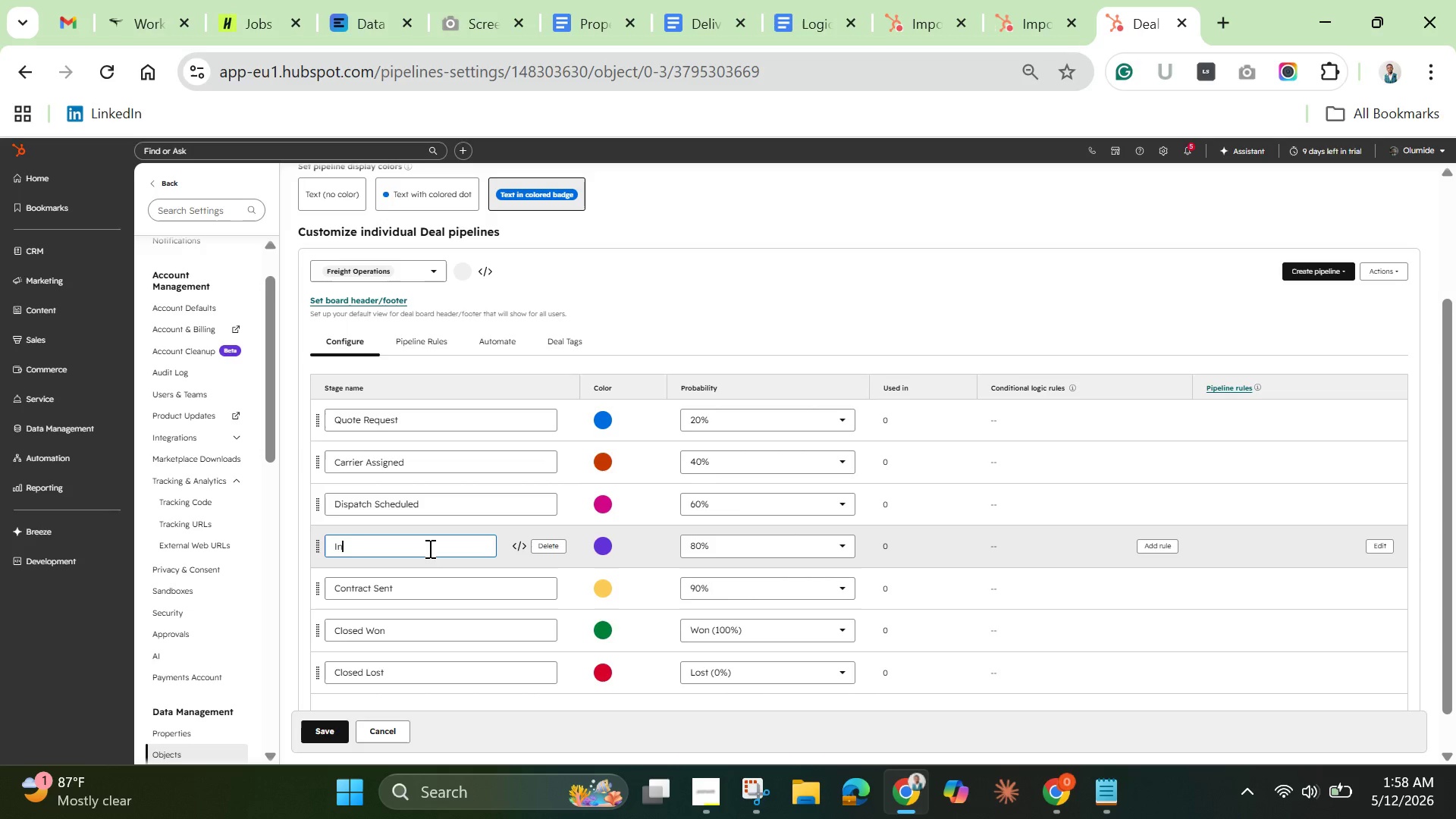 
type( Transit)
 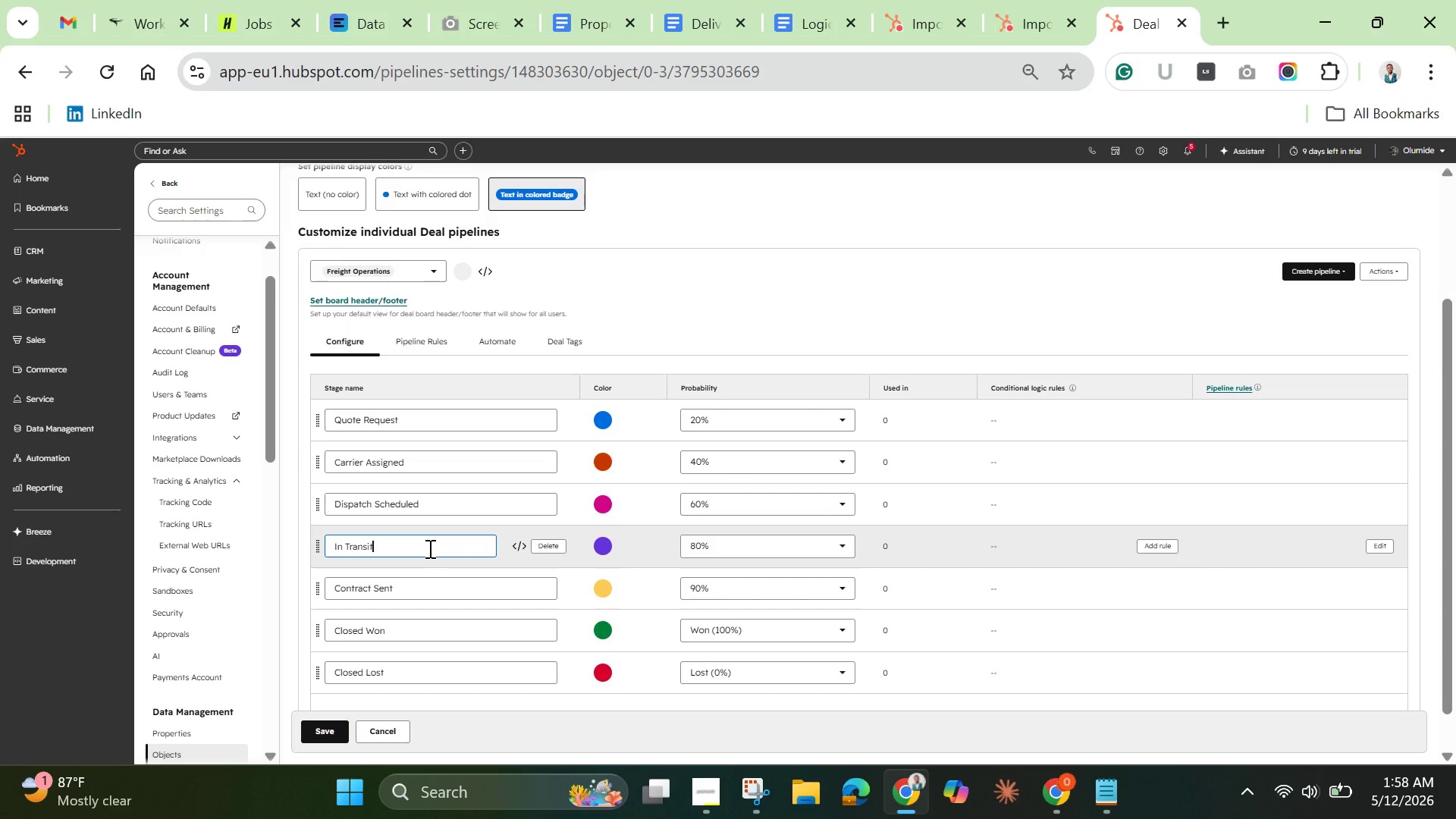 
double_click([436, 589])
 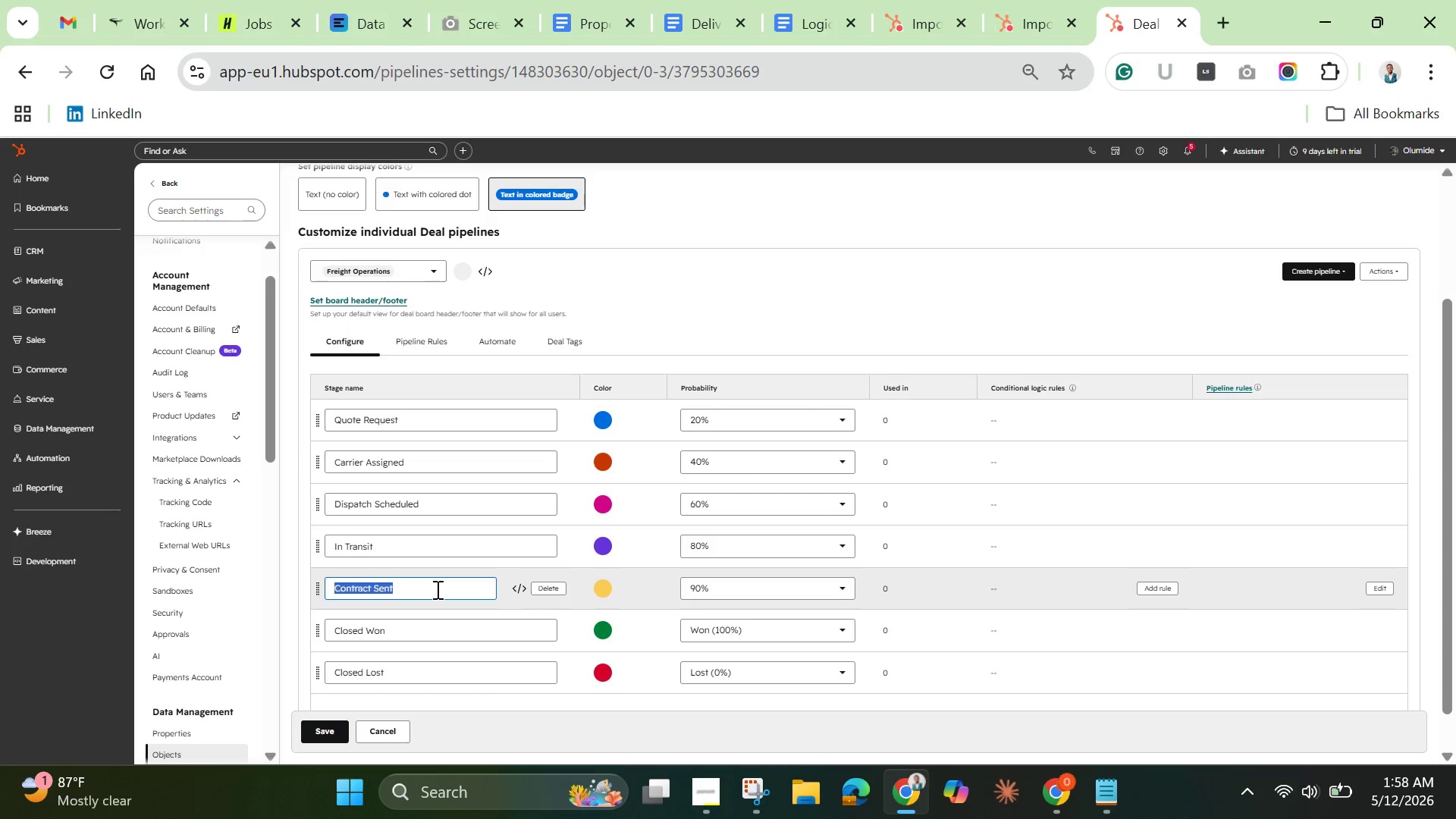 
triple_click([436, 589])
 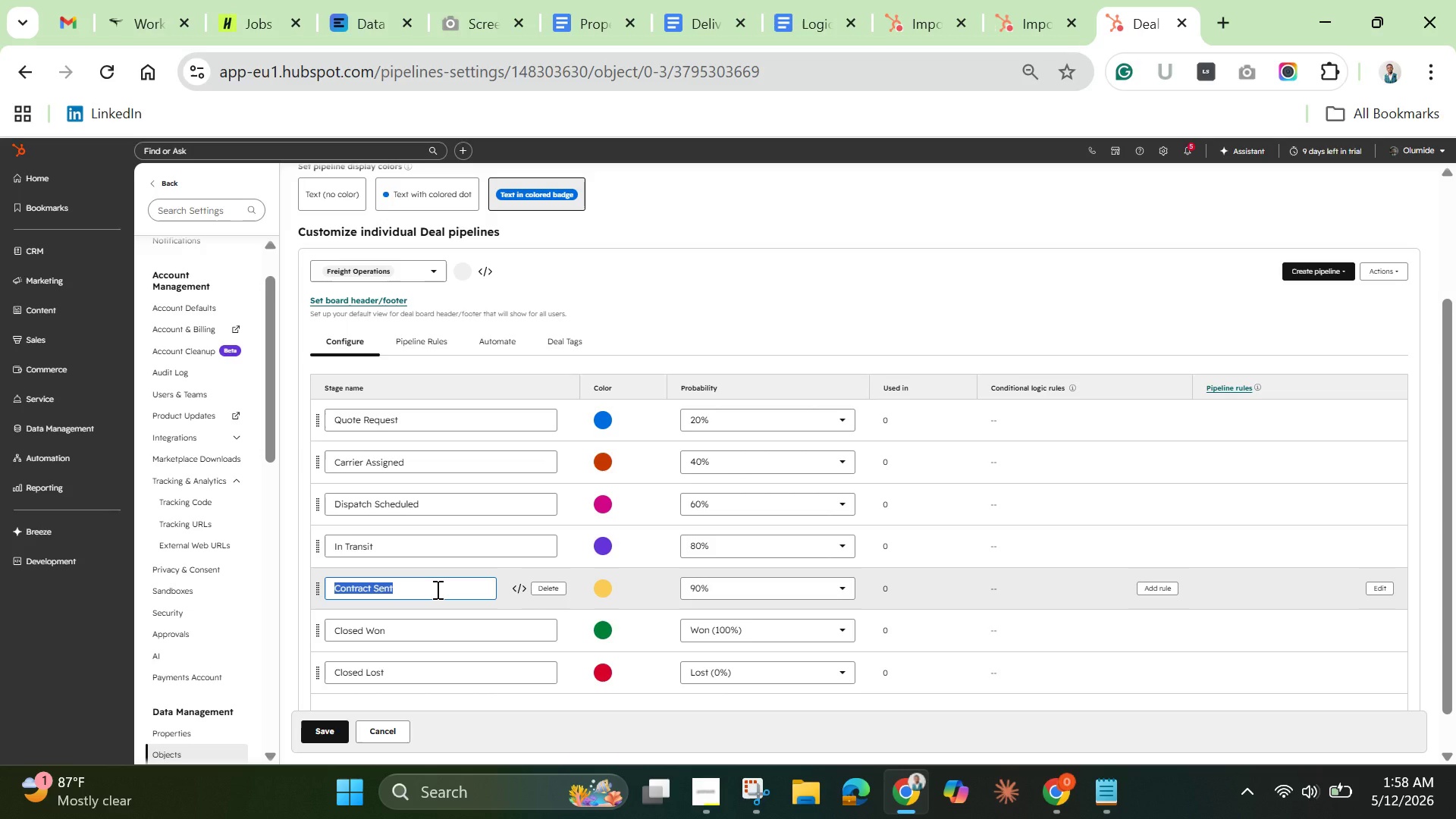 
key(Backspace)
type(Final Delivery)
 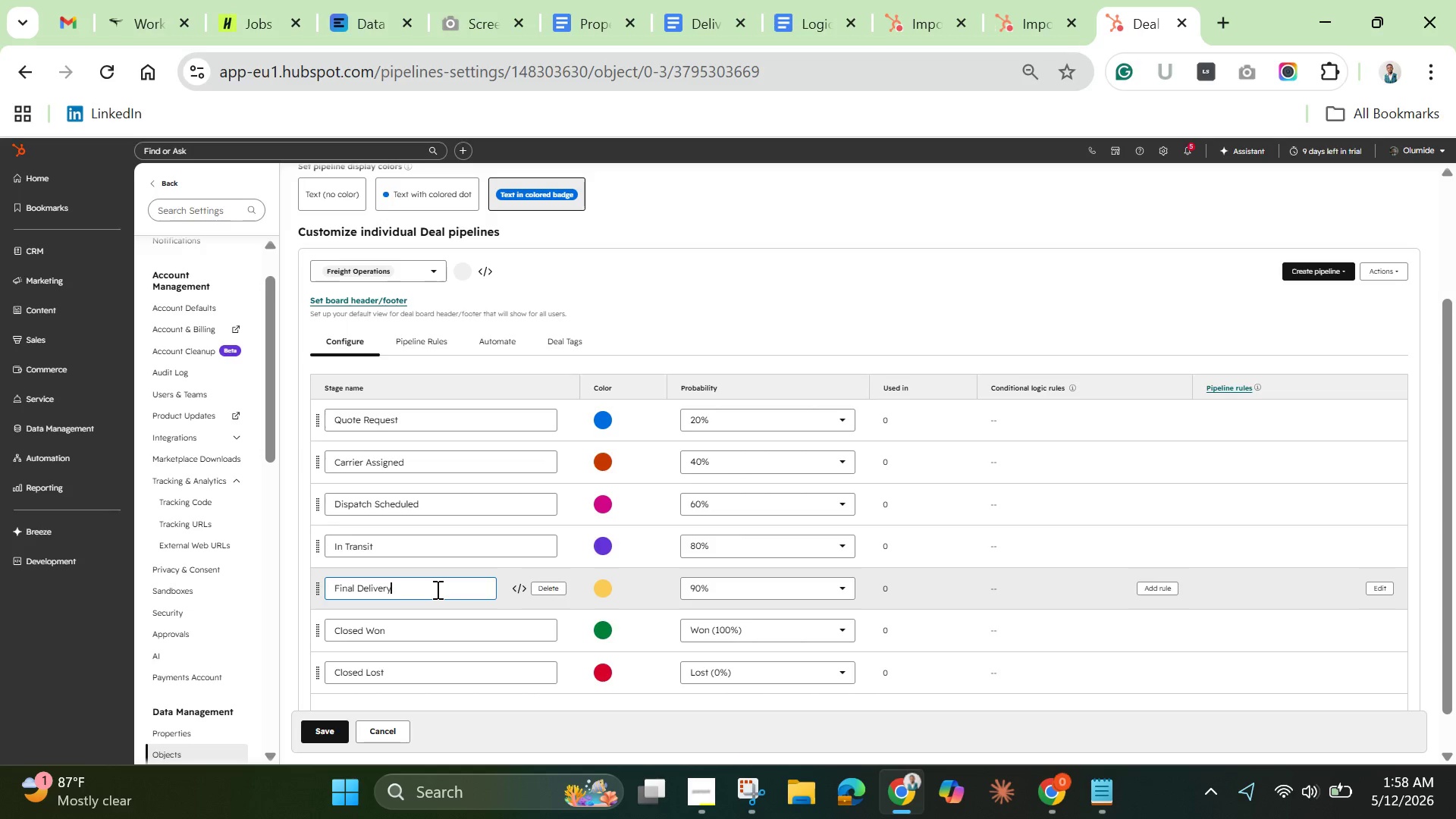 
double_click([423, 632])
 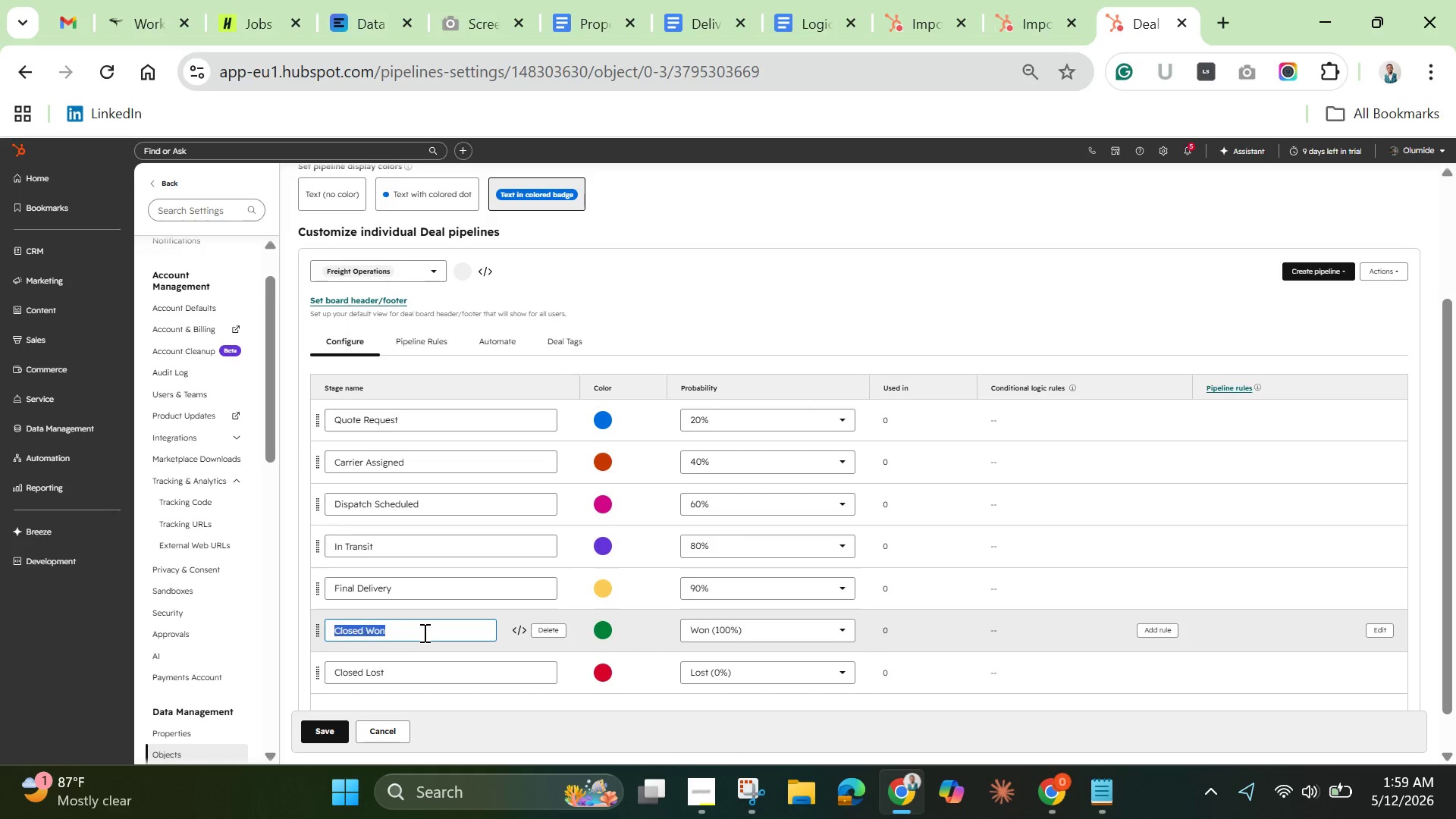 
triple_click([423, 632])
 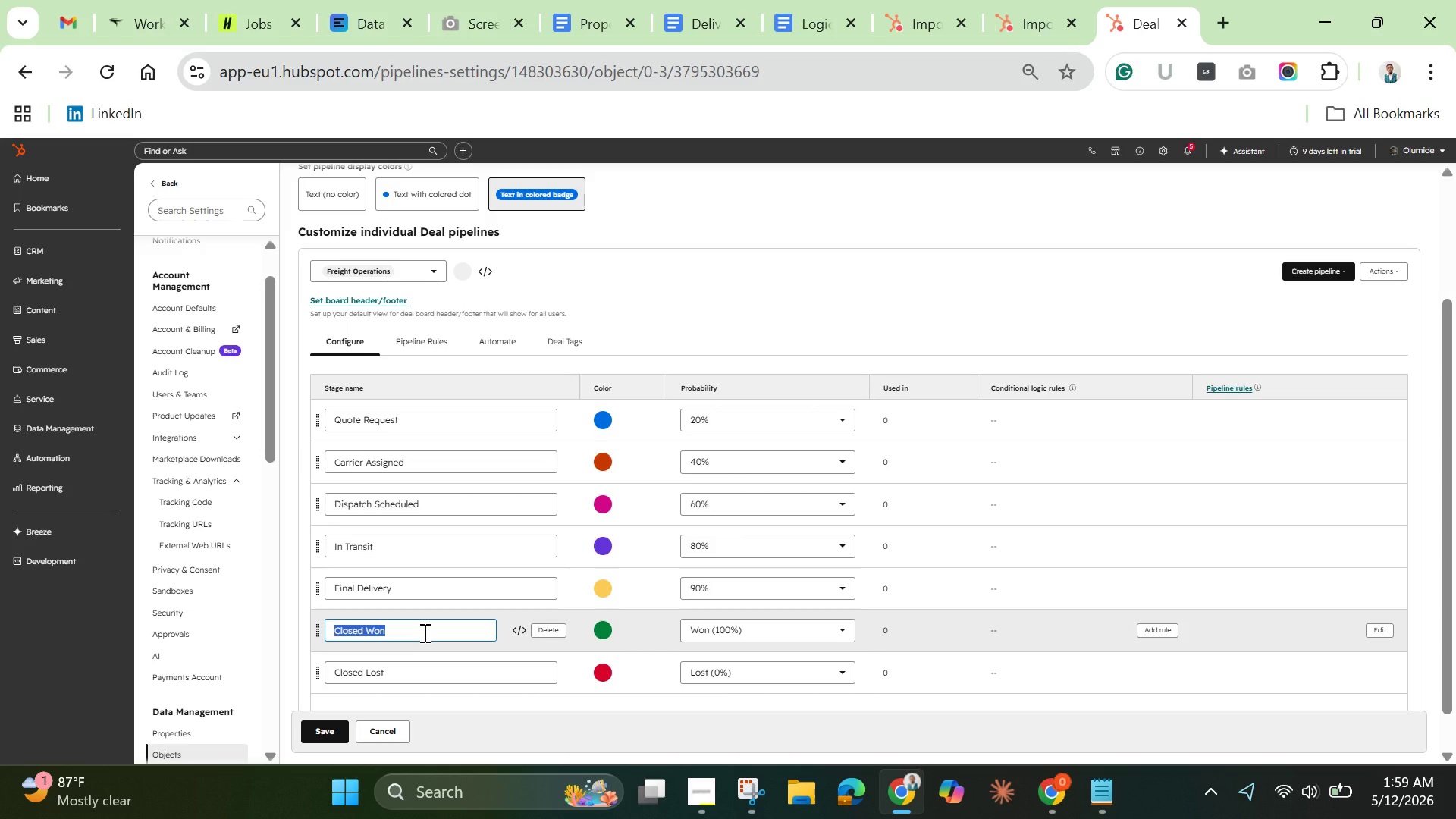 
key(Backspace)
type(Completed)
 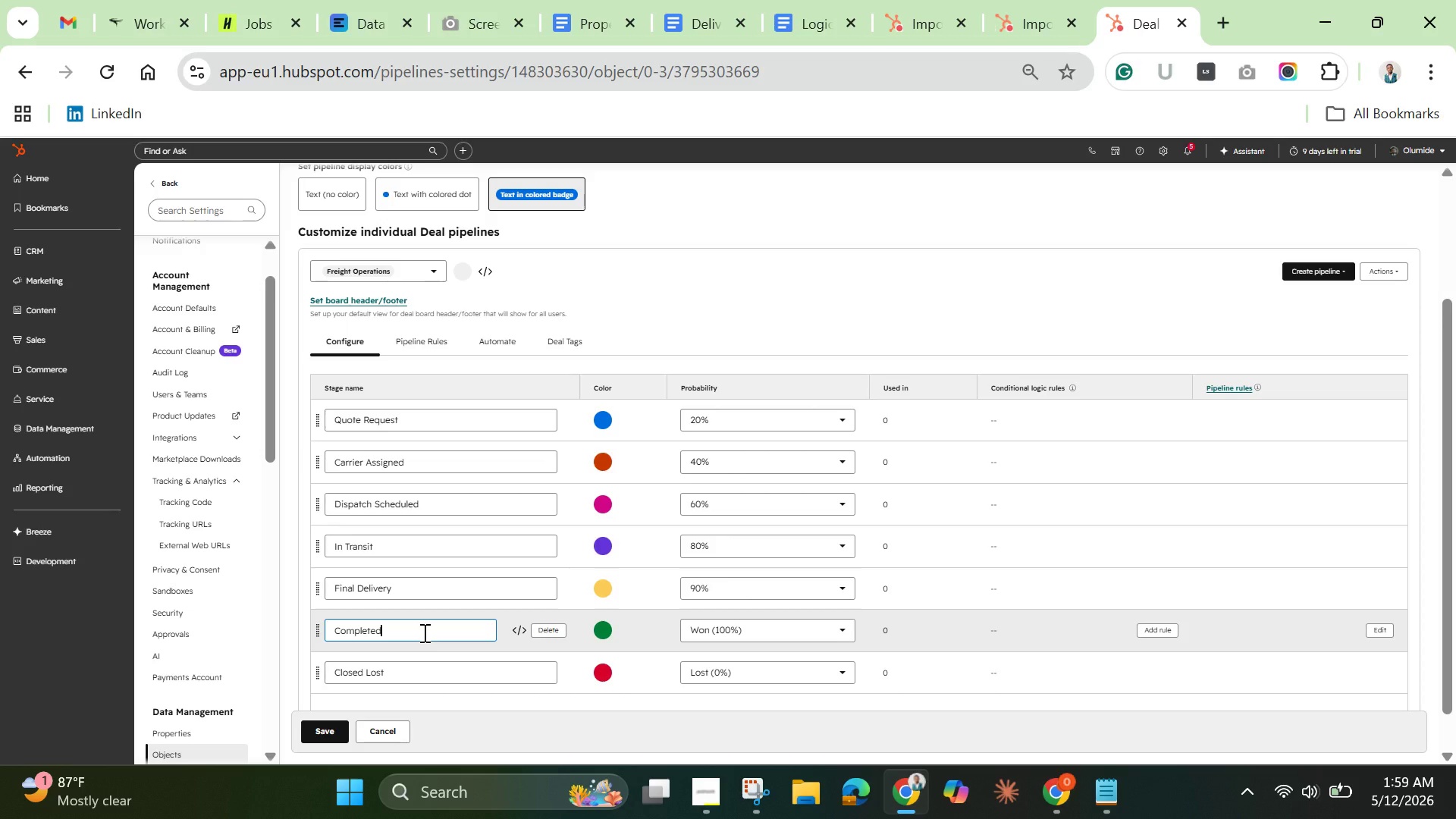 
left_click([554, 671])
 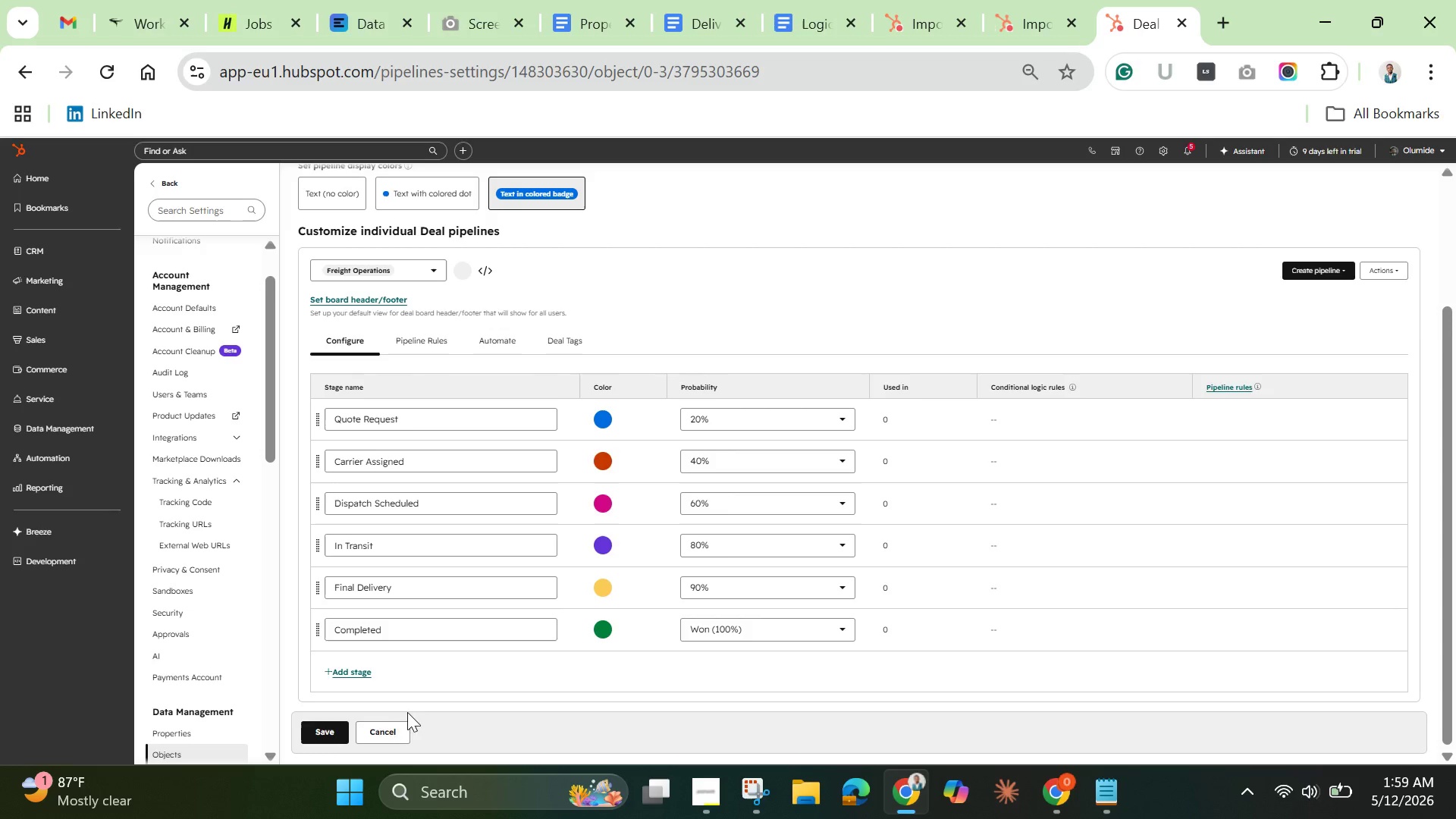 
wait(43.08)
 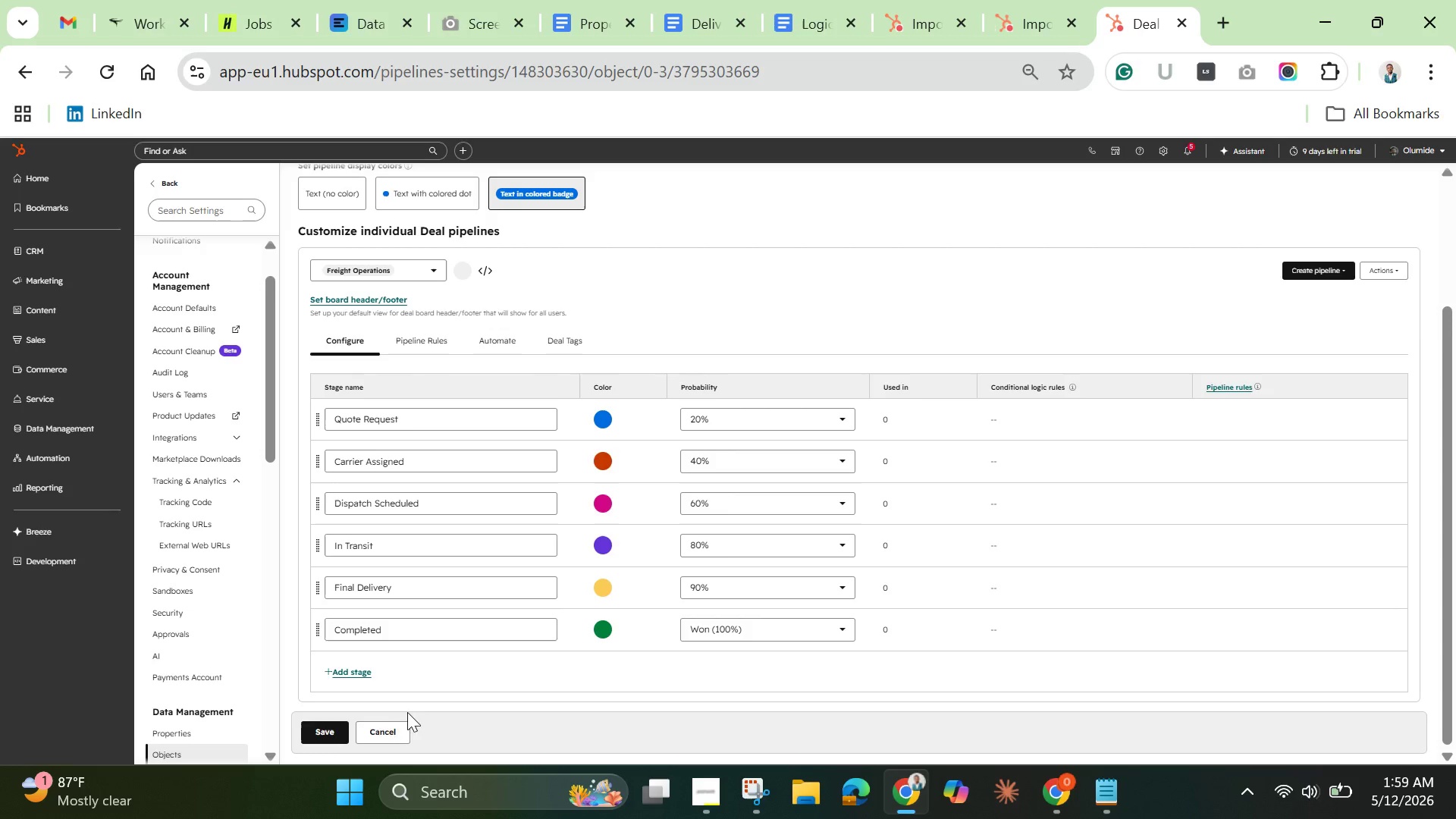 
left_click([341, 723])
 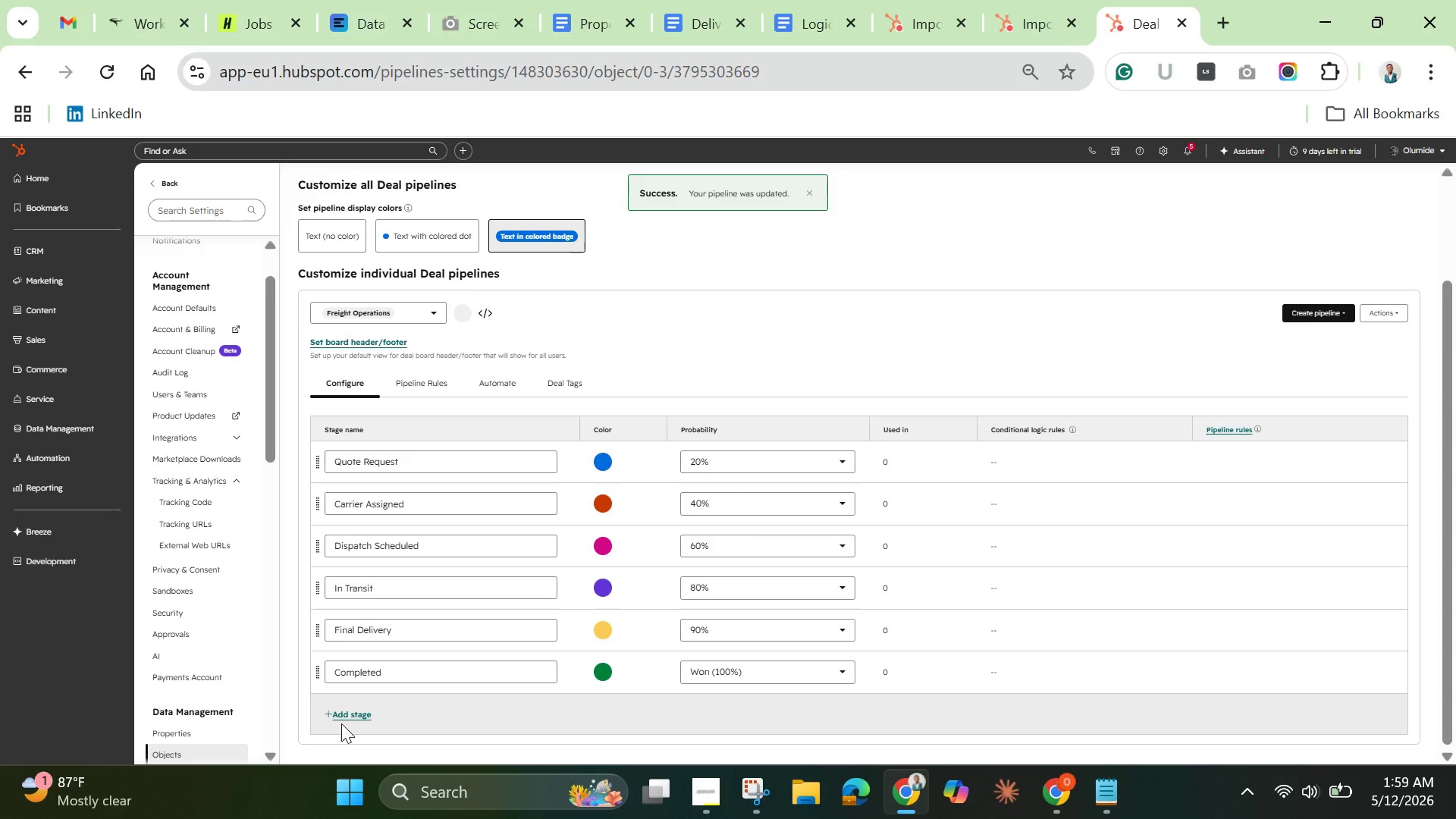 
wait(9.81)
 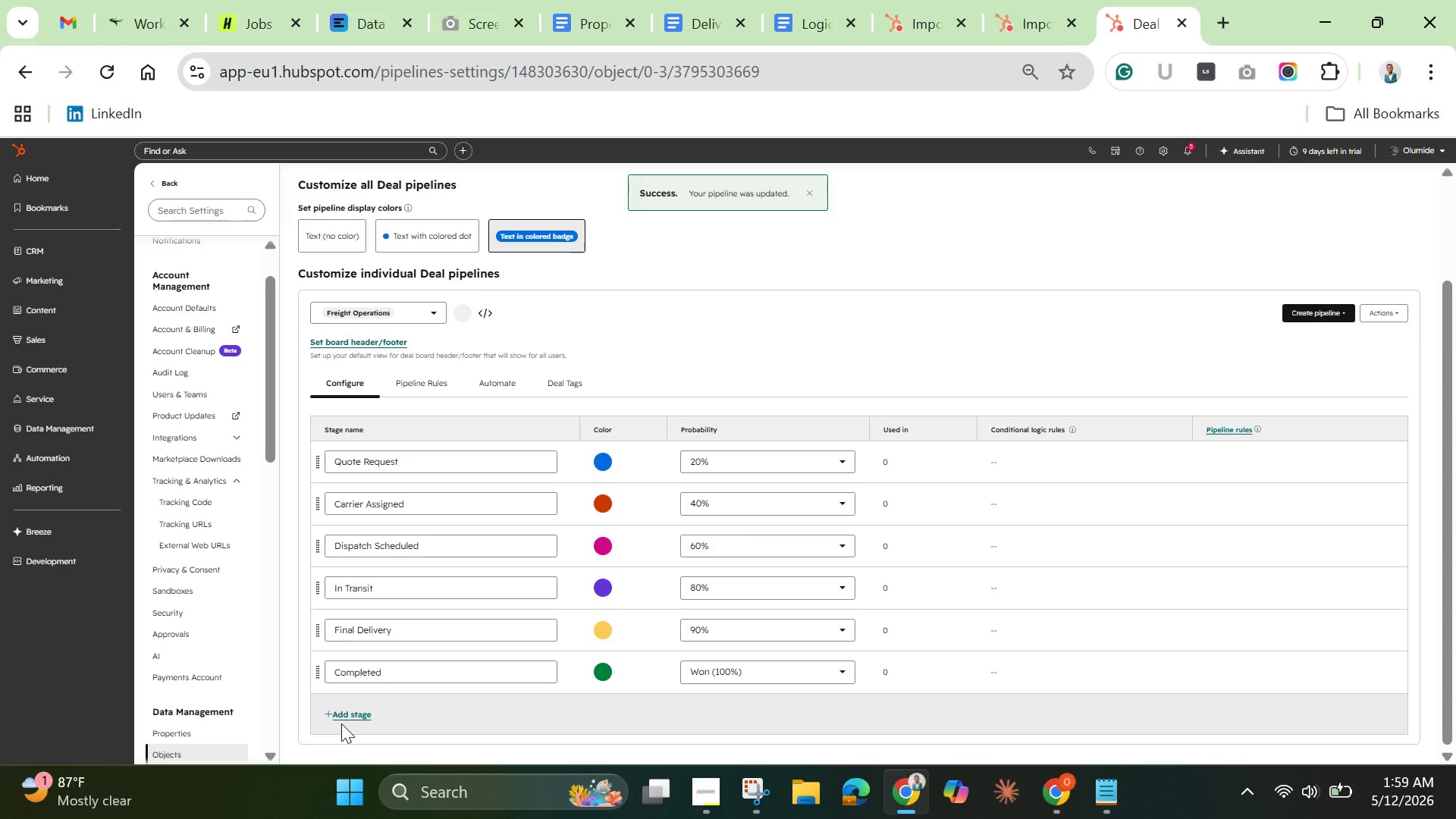 
left_click([1026, 18])
 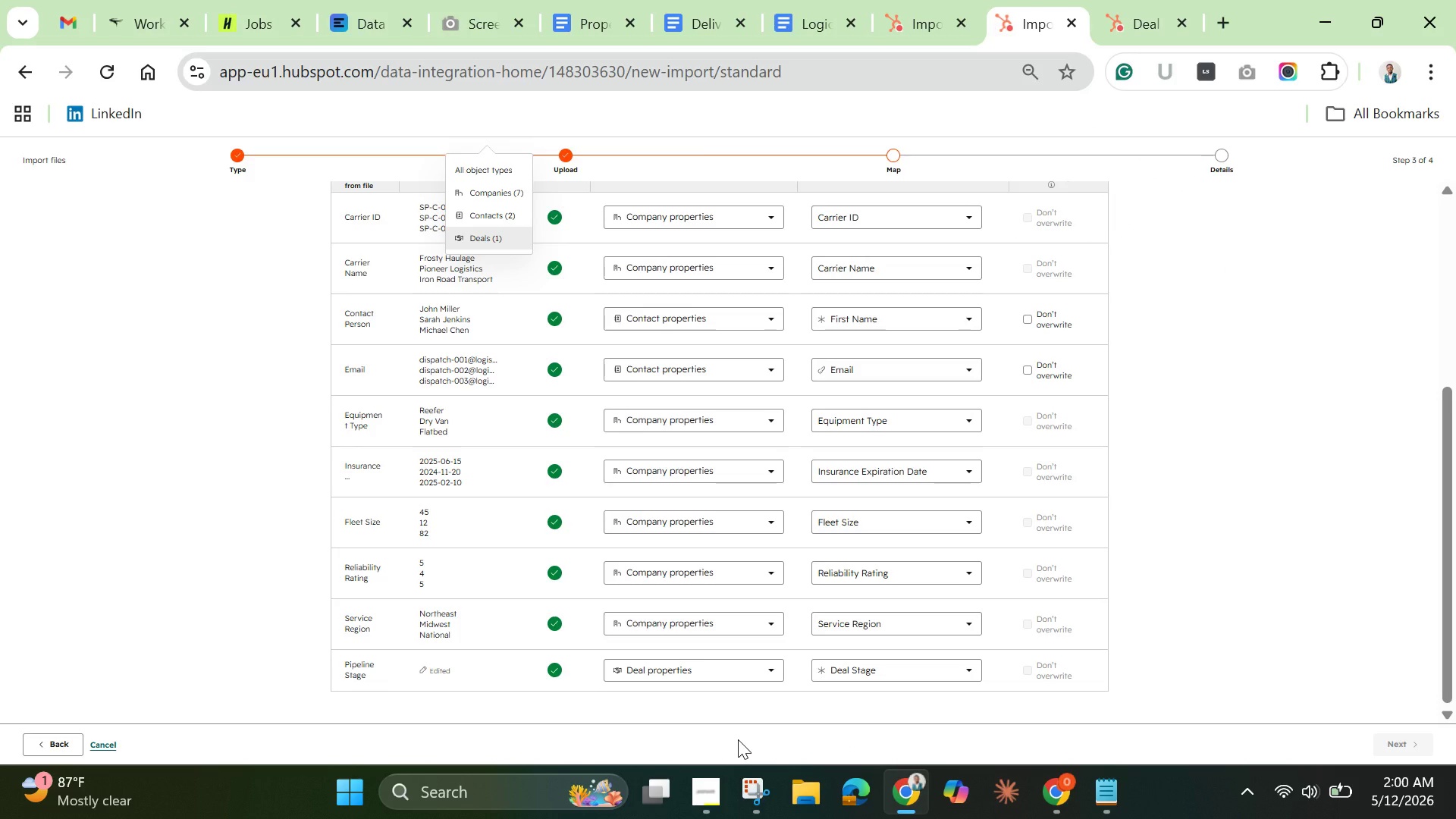 
wait(8.81)
 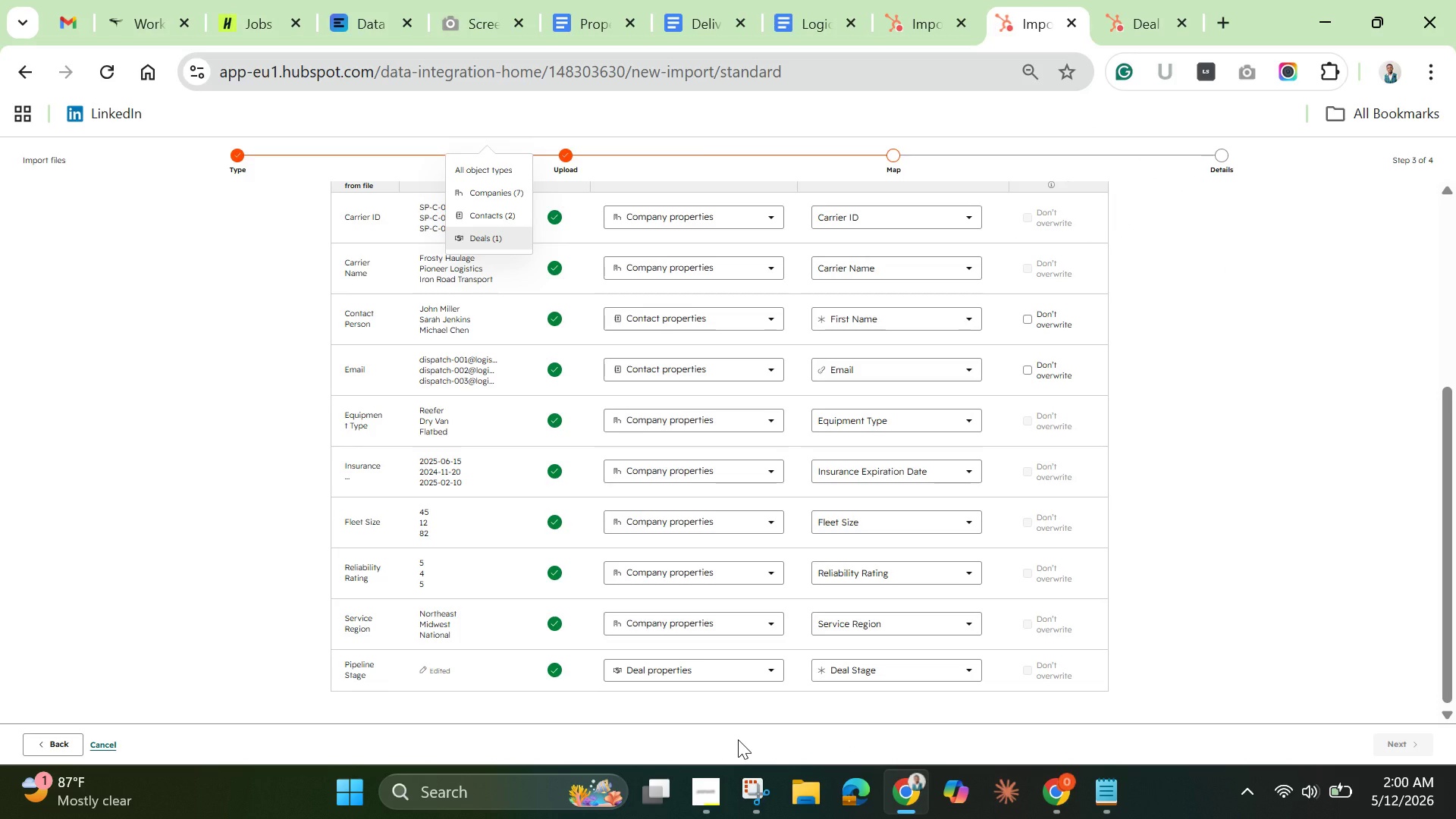 
left_click([727, 671])
 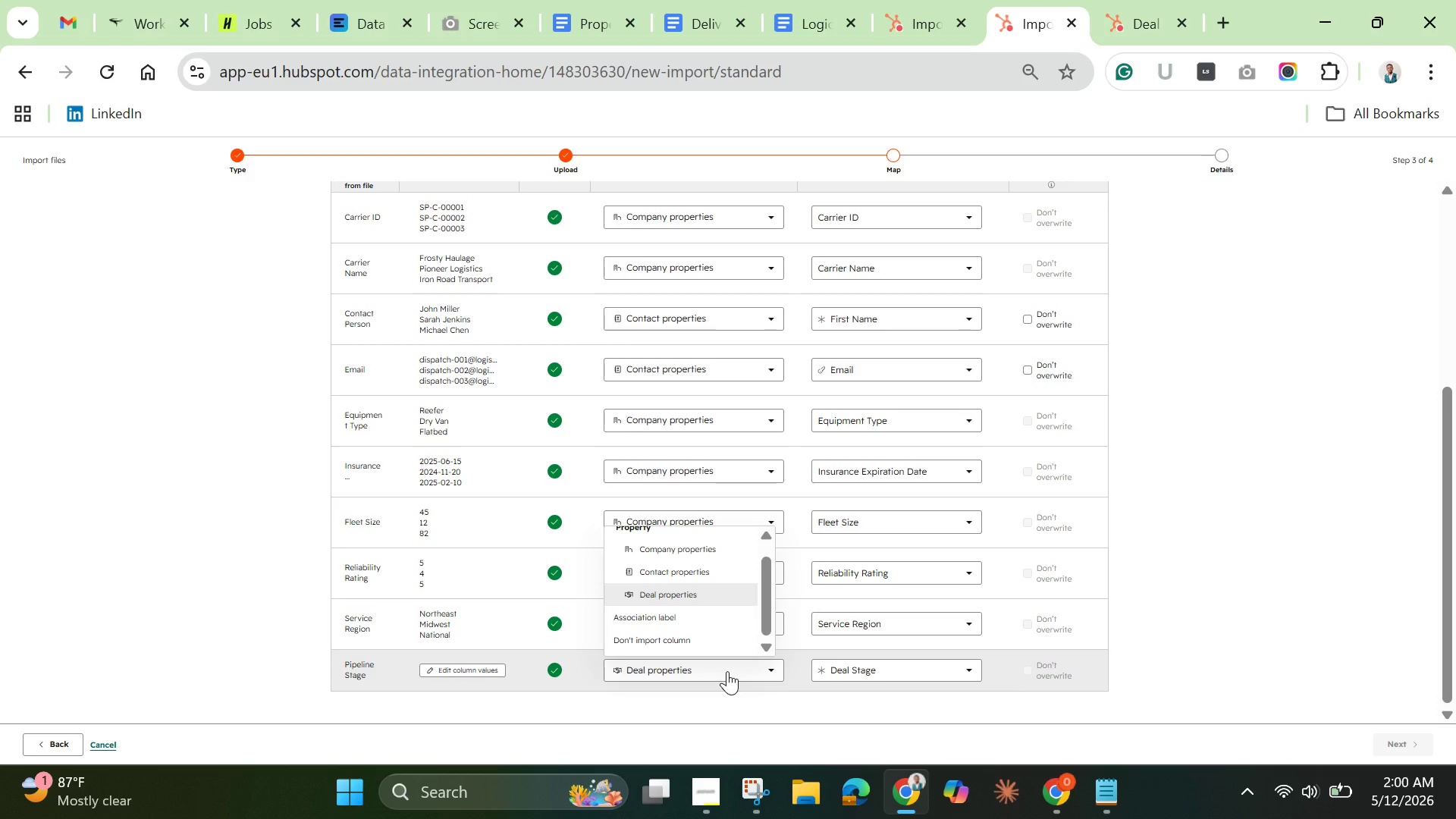 
left_click([727, 671])
 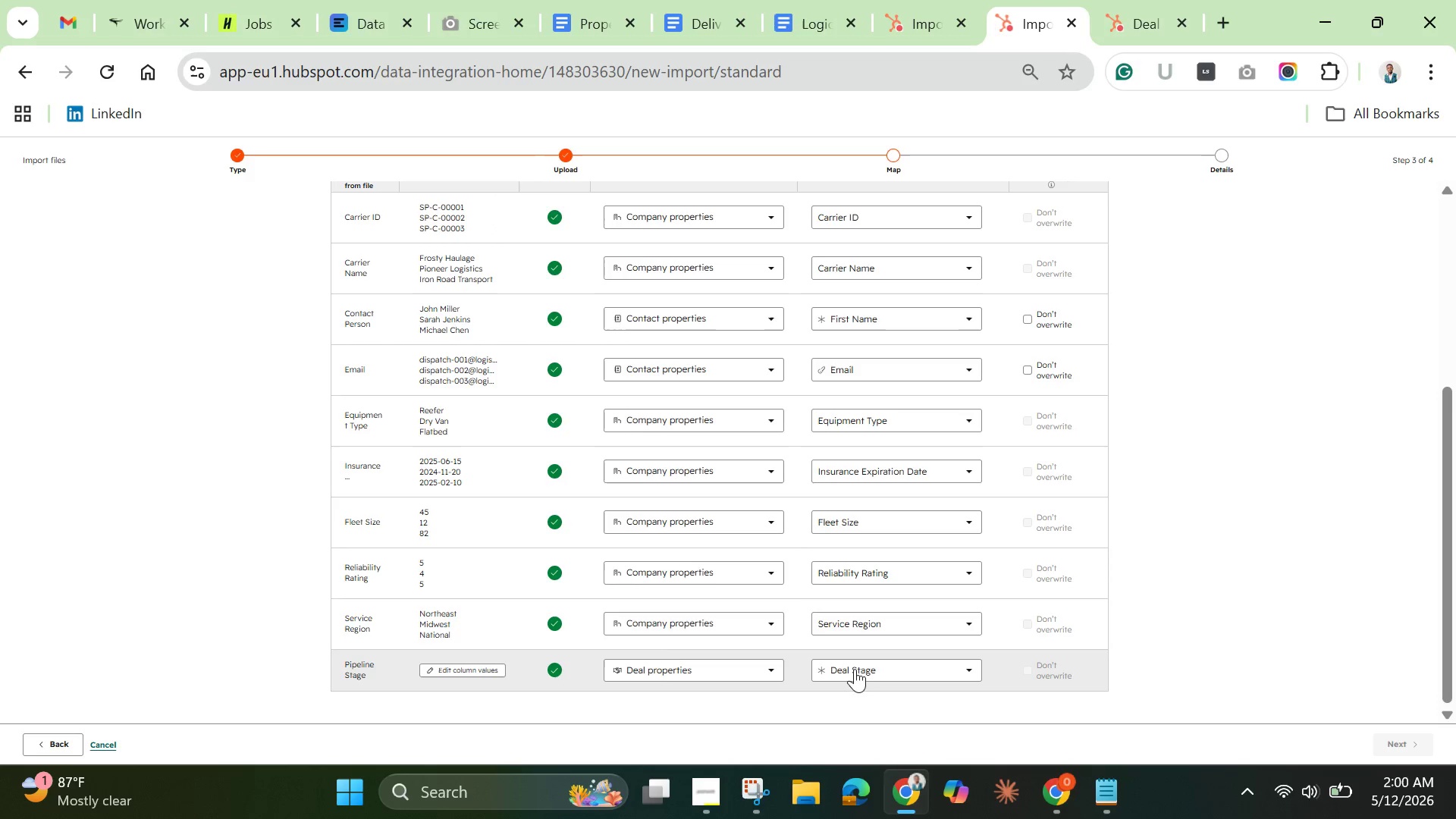 
mouse_move([886, 656])
 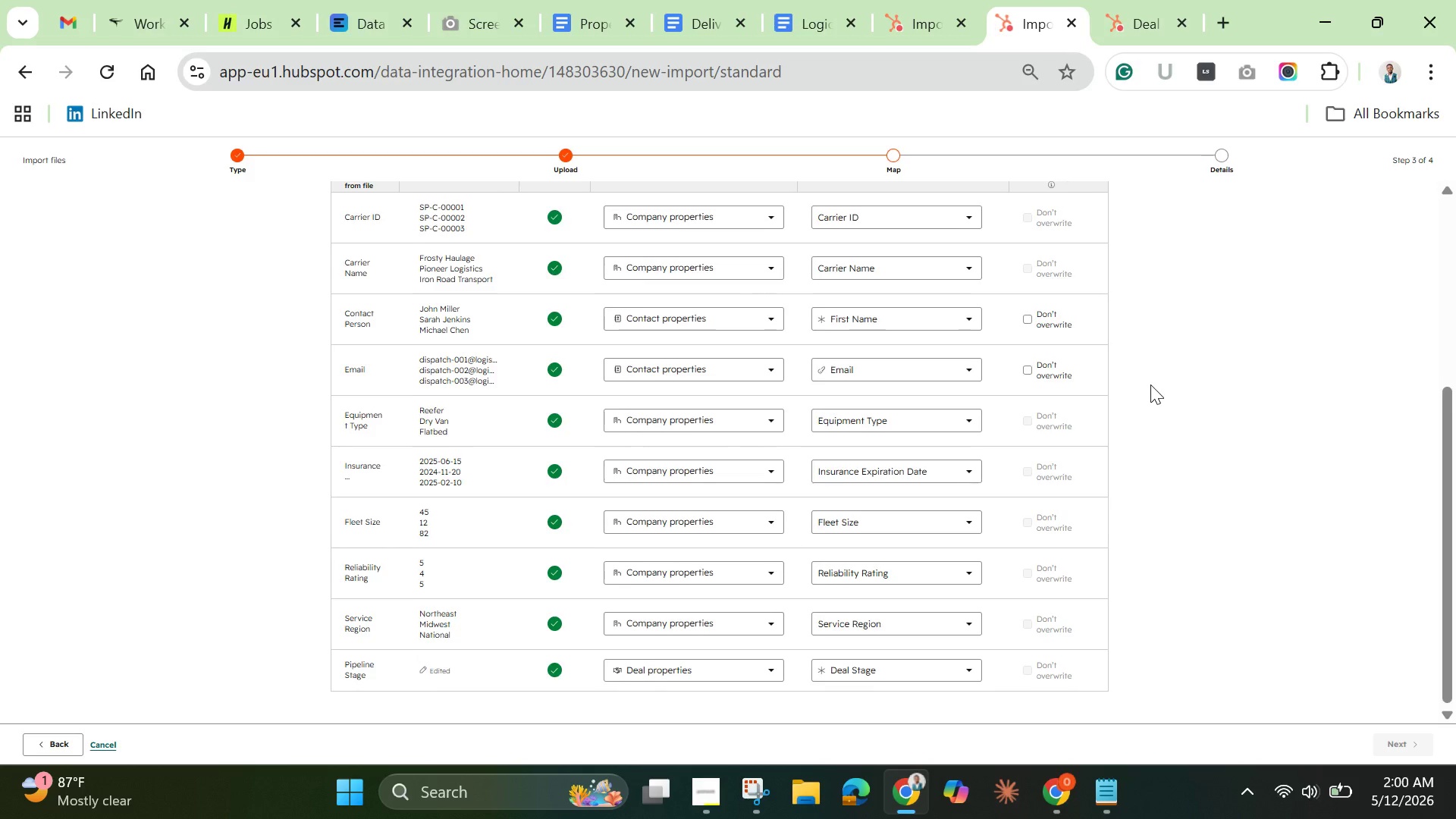 
scroll: coordinate [1150, 383], scroll_direction: up, amount: 5.0
 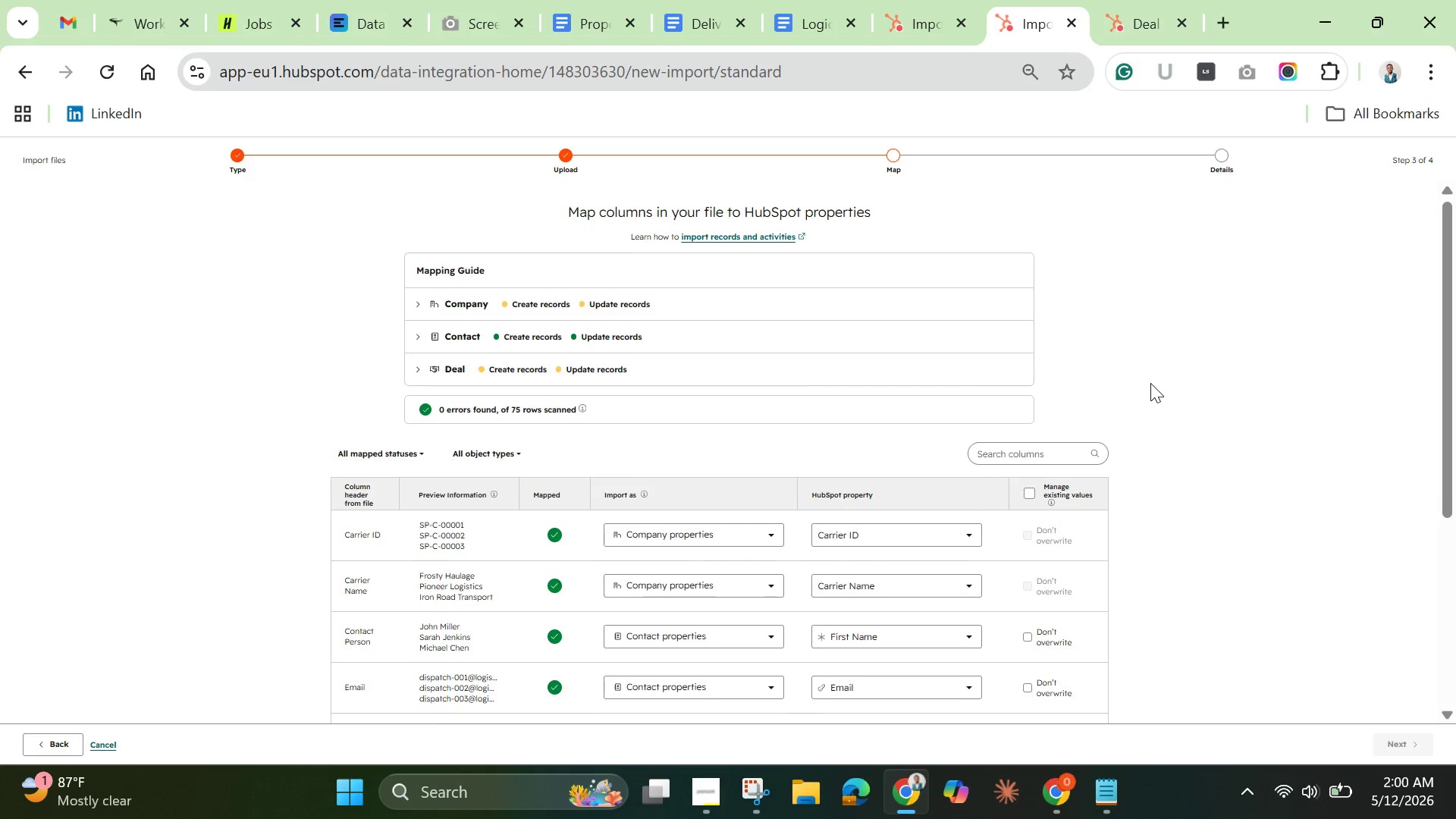 
scroll: coordinate [1150, 383], scroll_direction: down, amount: 11.0
 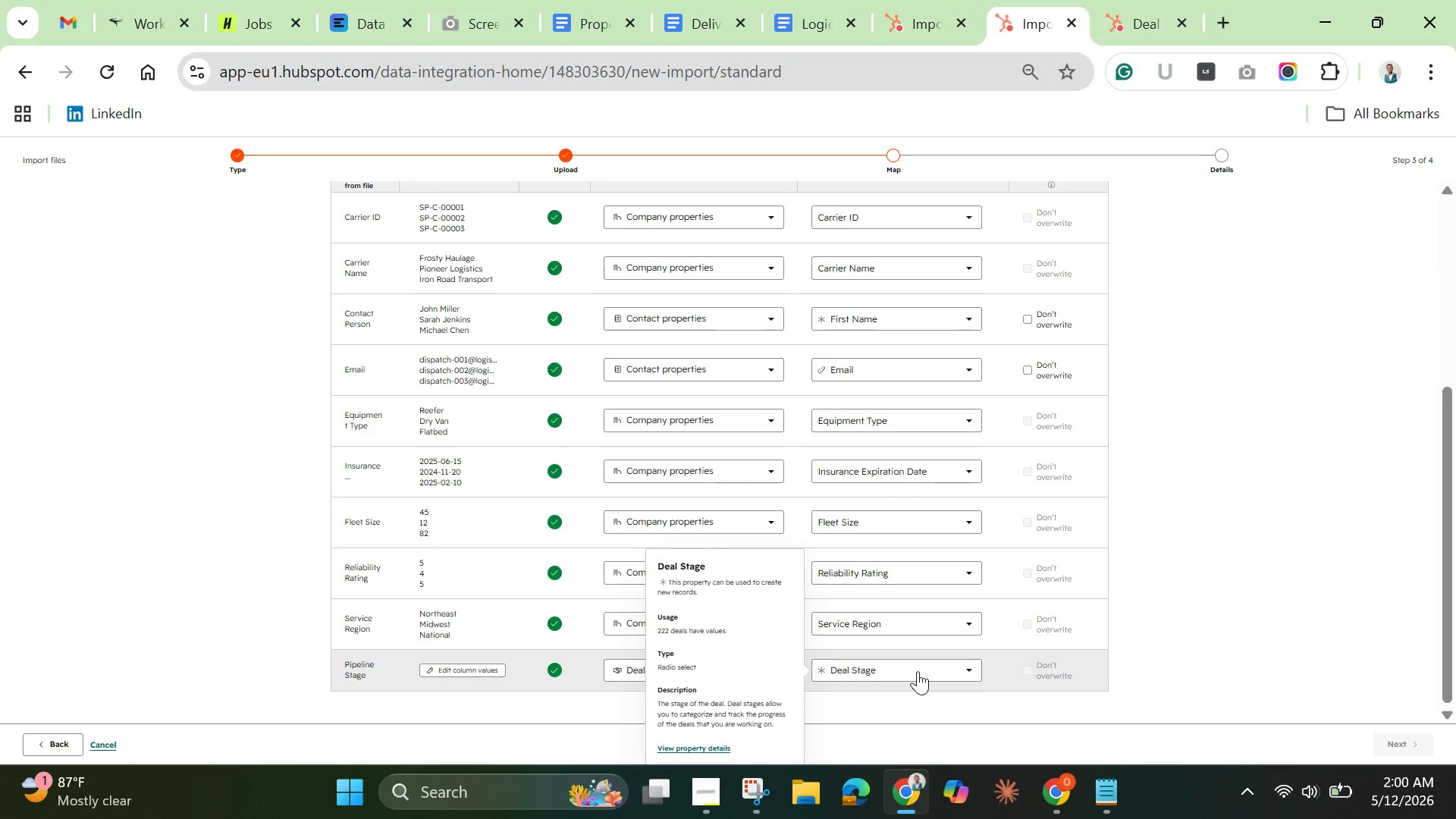 
left_click([918, 671])
 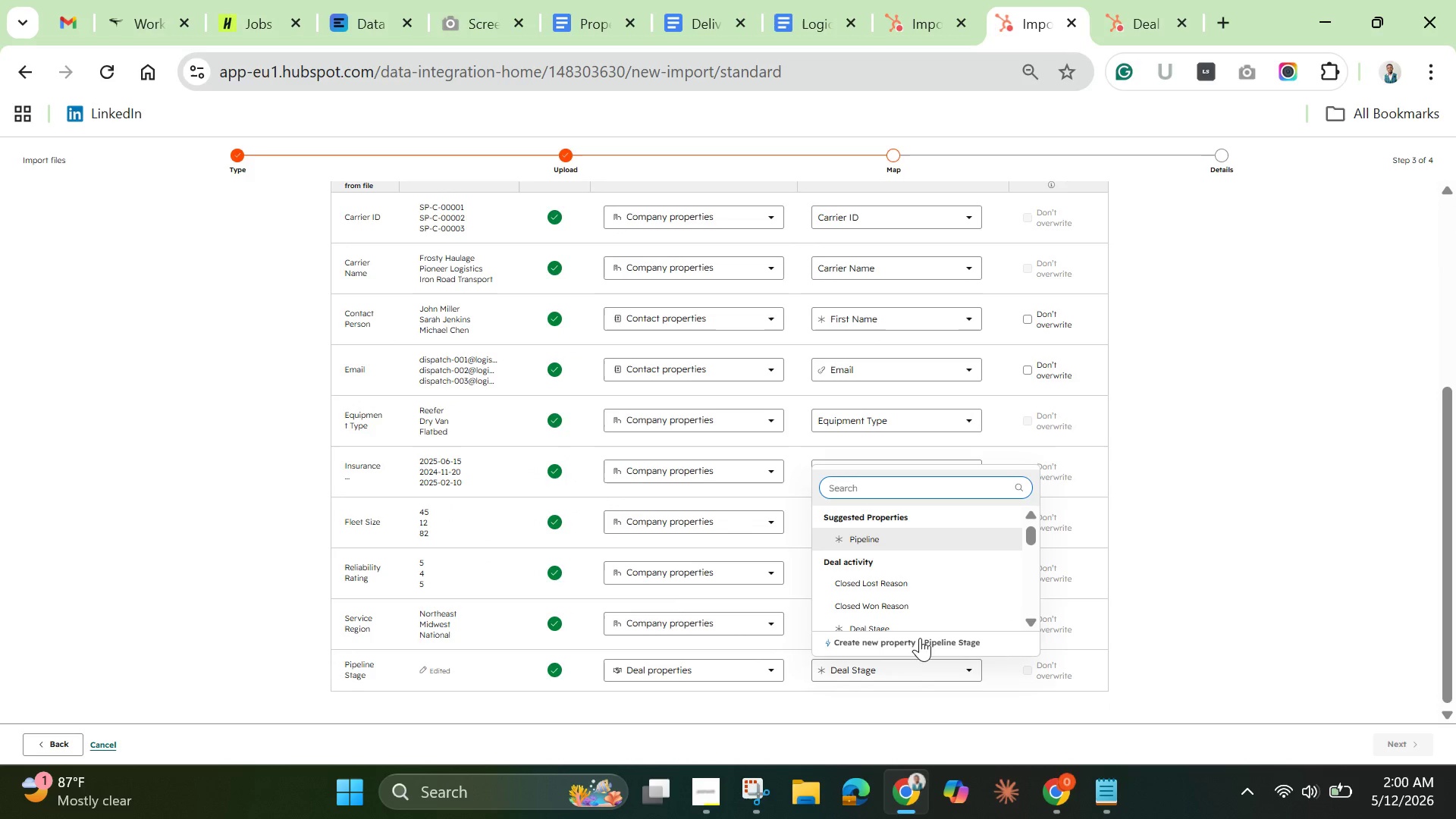 
left_click([920, 638])
 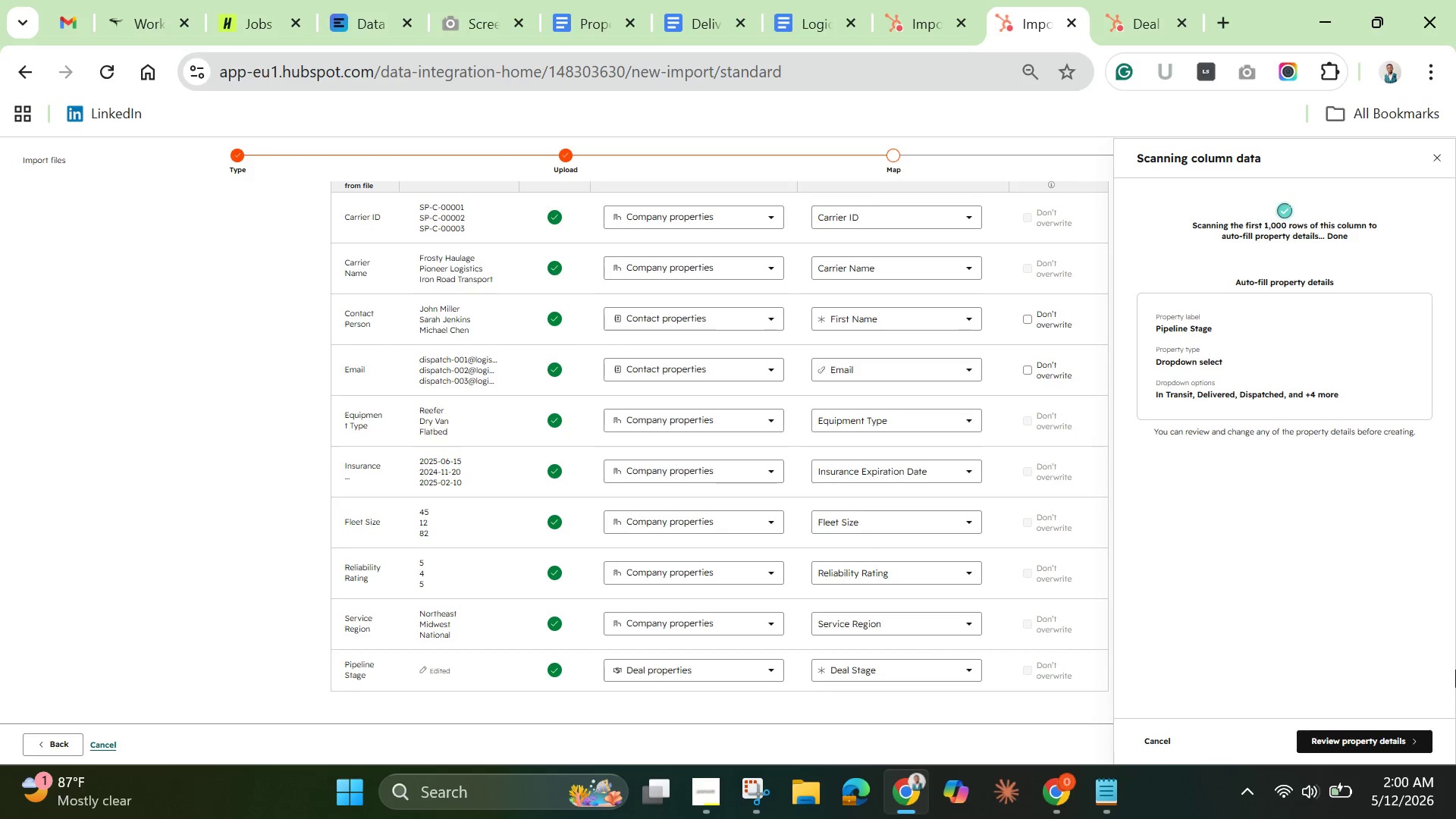 
left_click([1390, 736])
 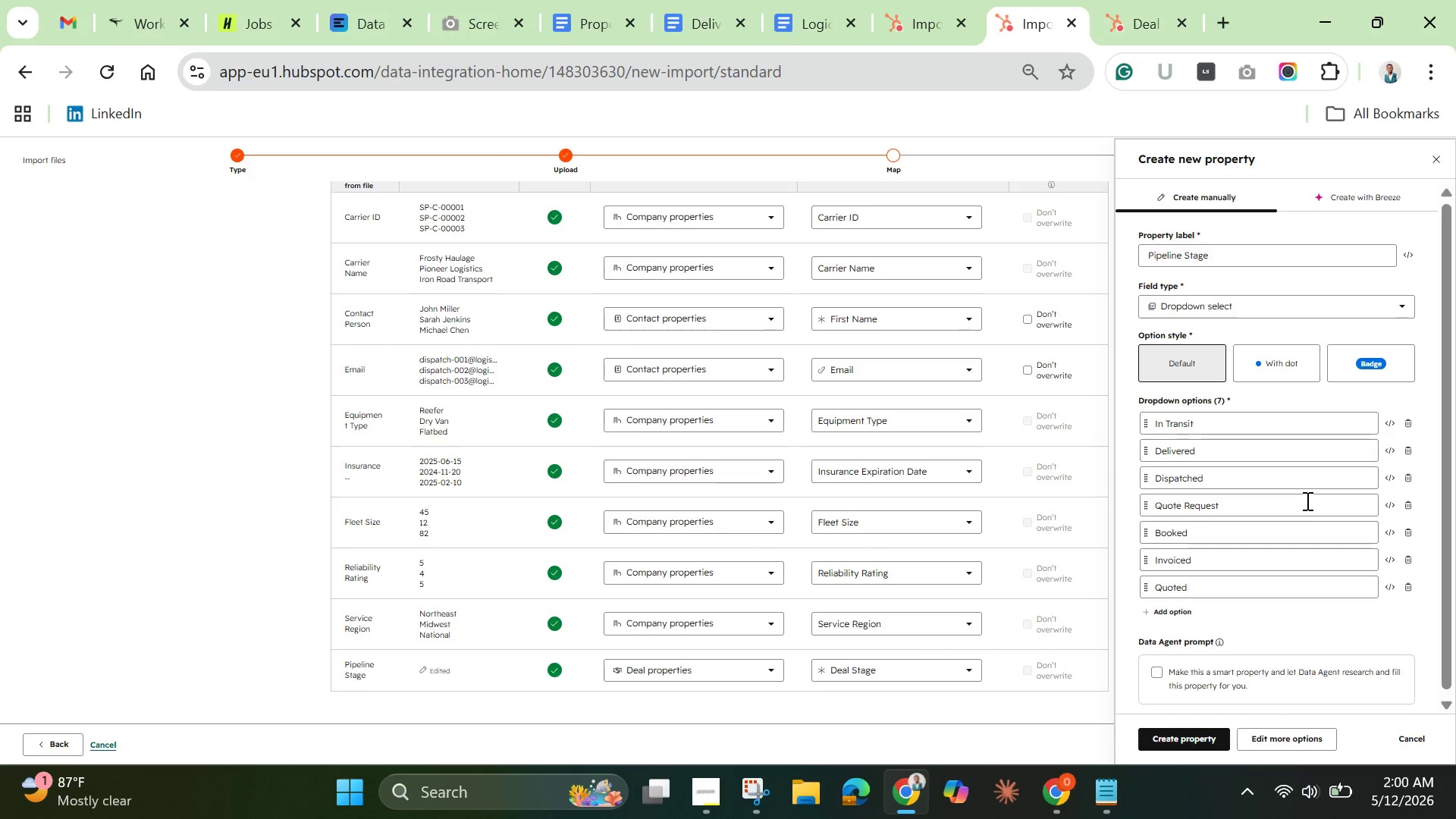 
scroll: coordinate [1314, 526], scroll_direction: down, amount: 4.0
 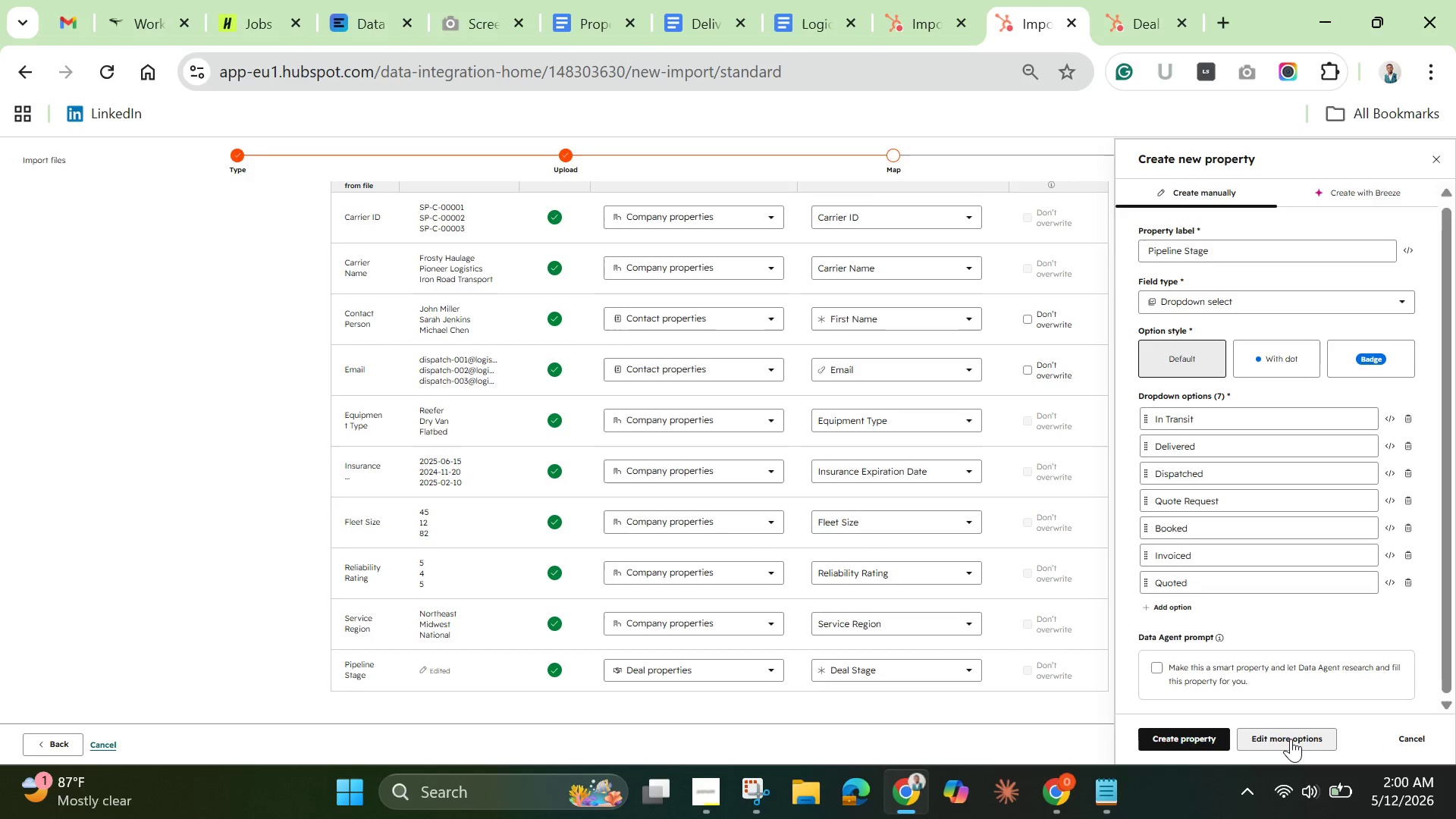 
left_click([1291, 739])
 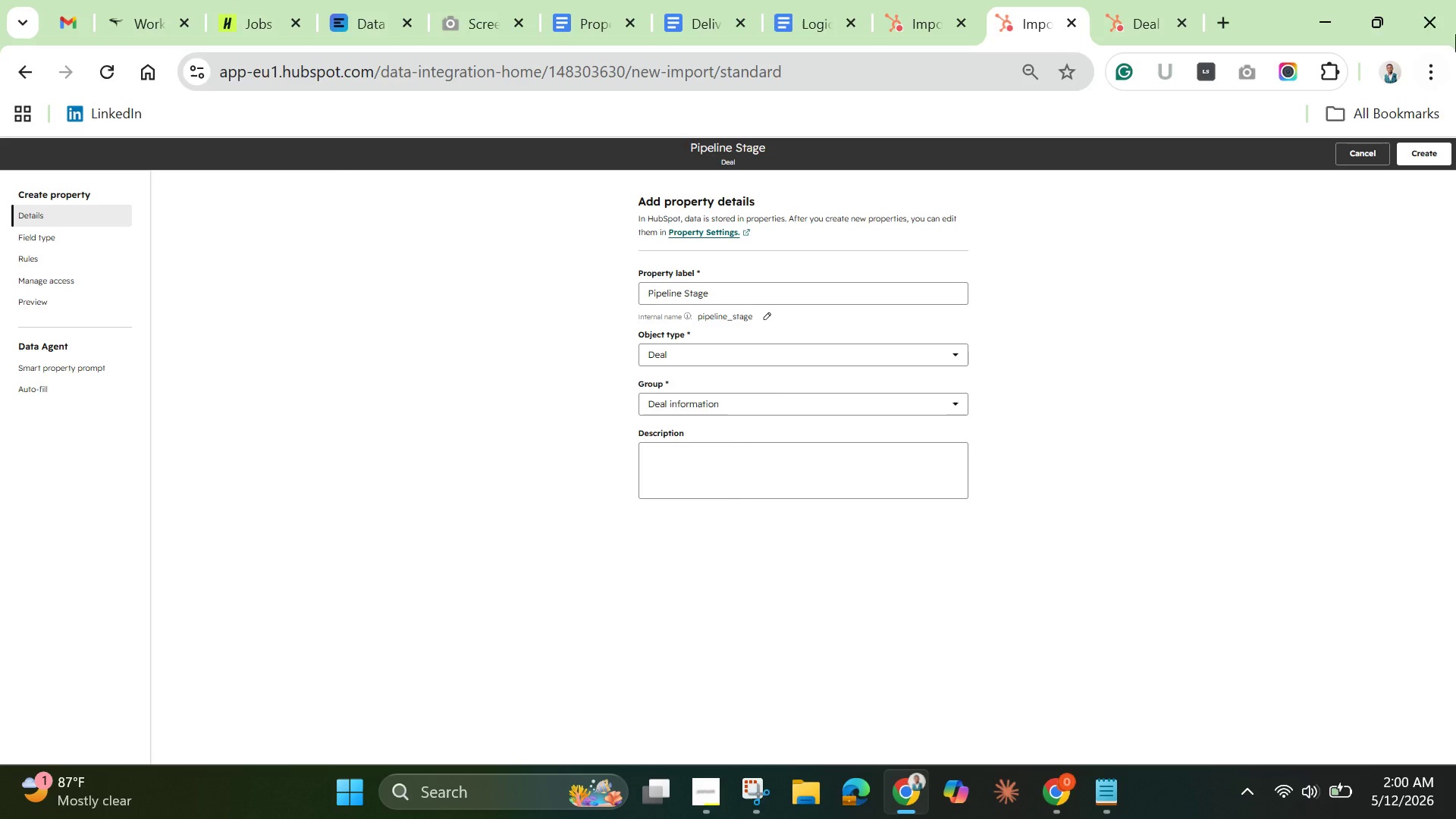 
wait(6.89)
 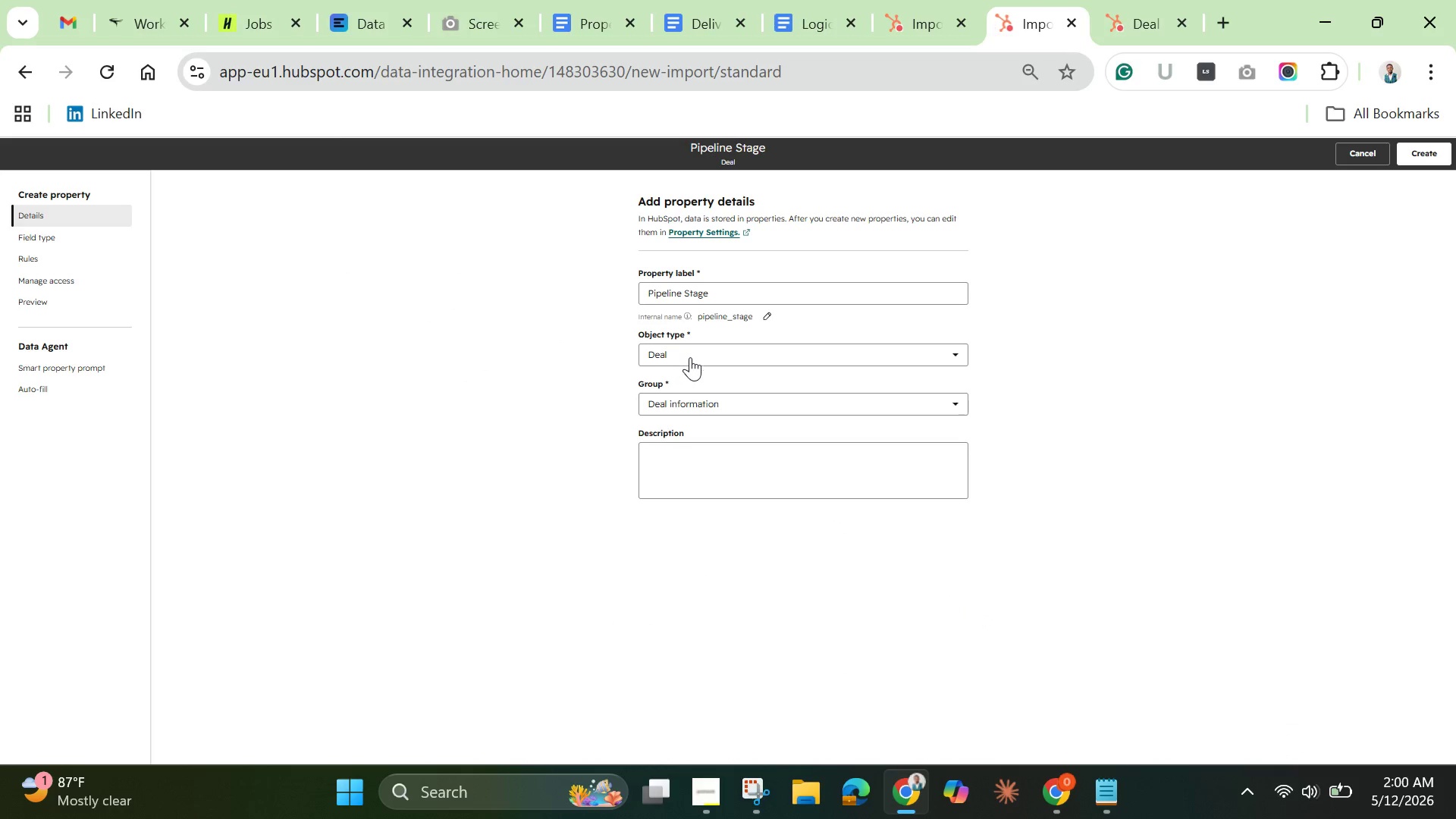 
left_click([1428, 153])
 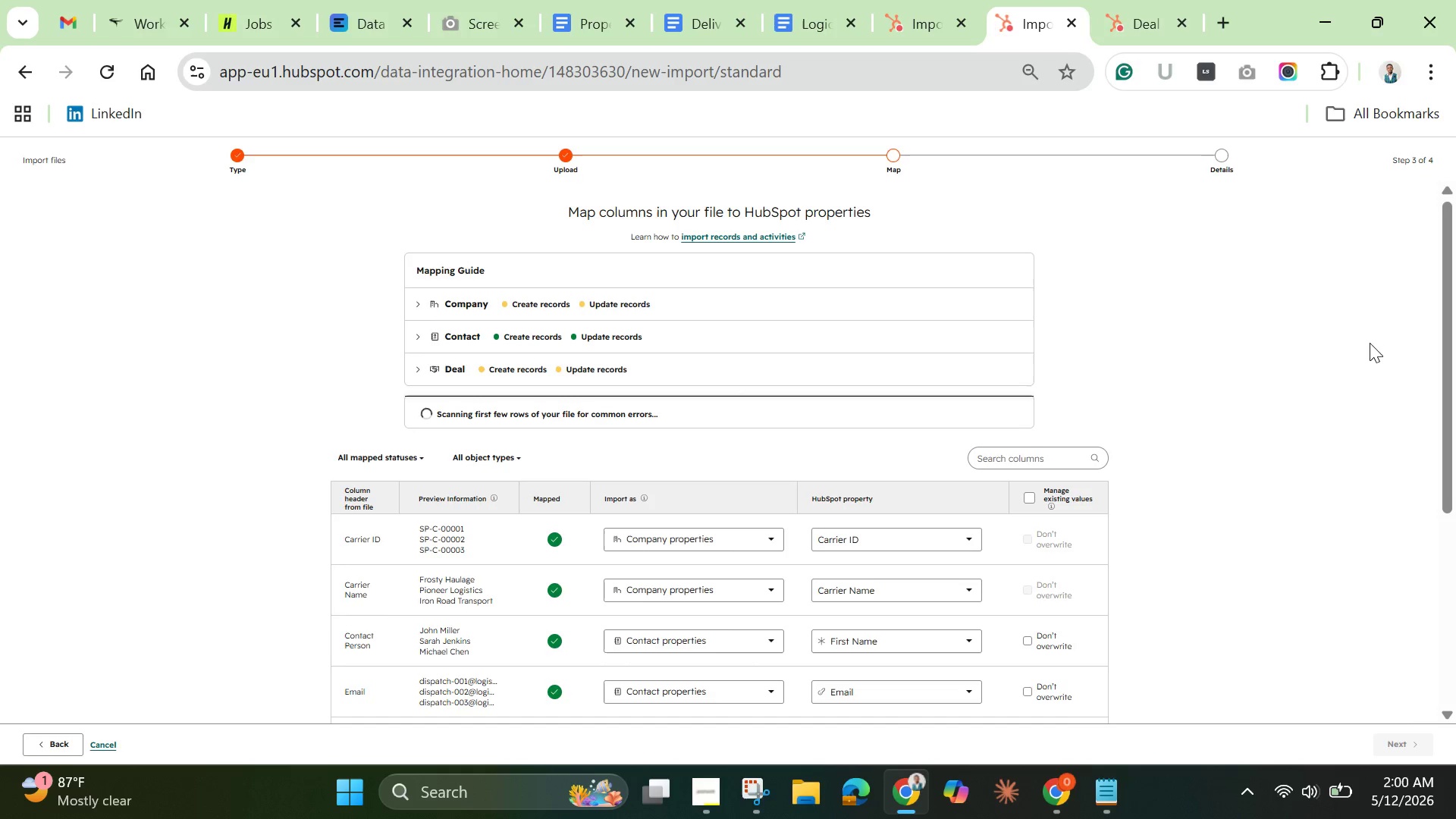 
scroll: coordinate [1244, 419], scroll_direction: down, amount: 4.0
 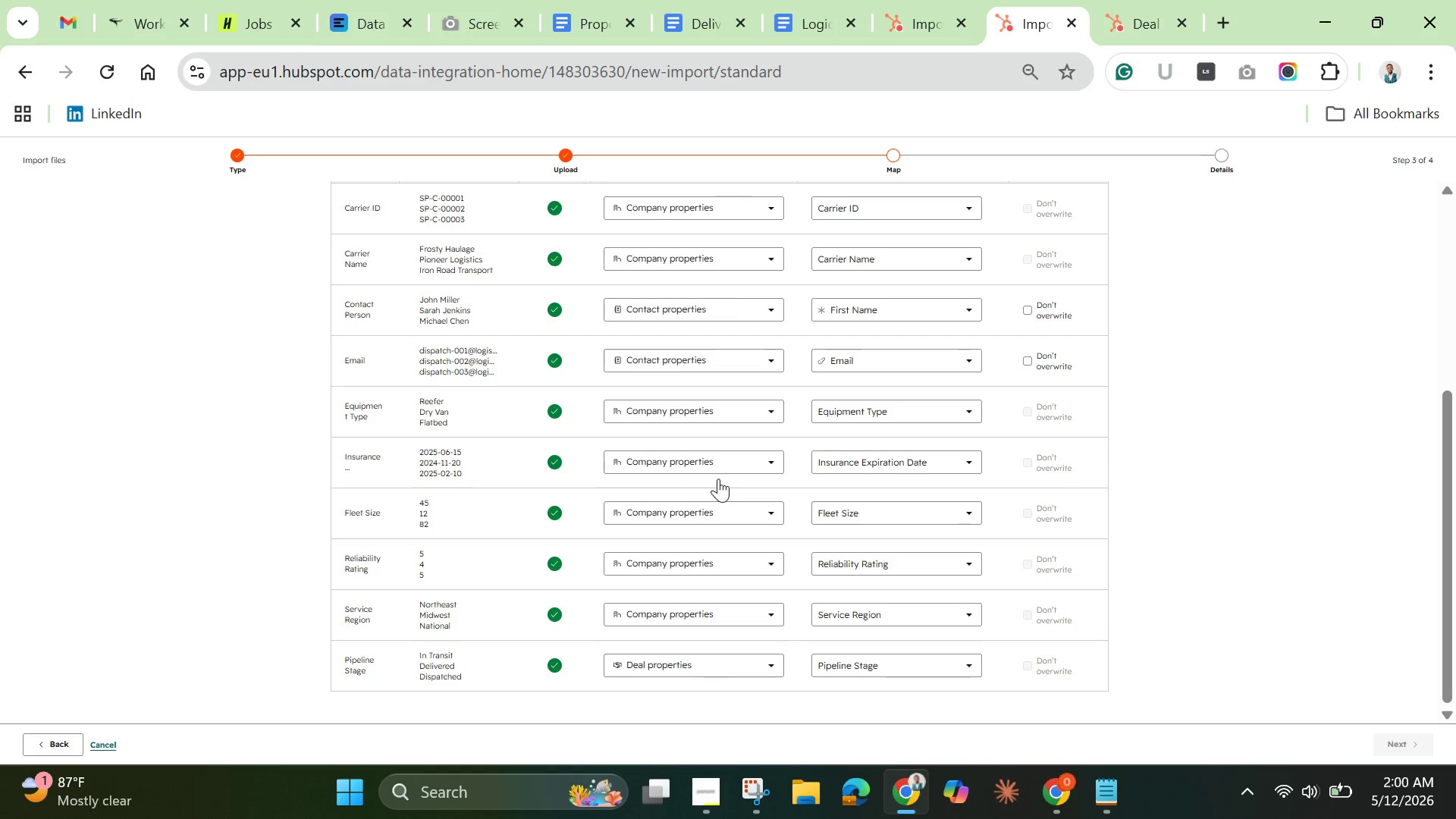 
scroll: coordinate [654, 462], scroll_direction: up, amount: 2.0
 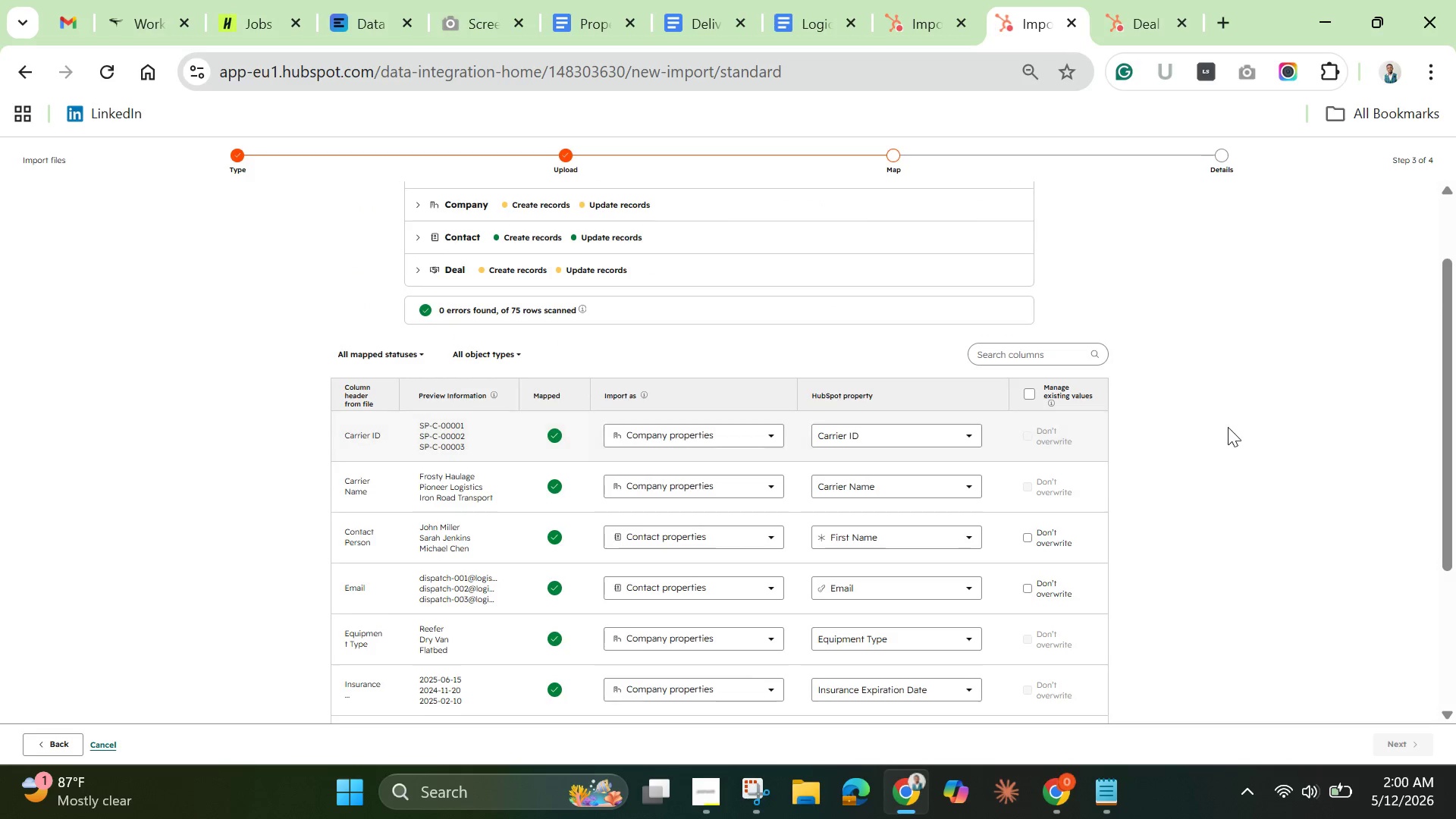 
scroll: coordinate [1228, 427], scroll_direction: down, amount: 3.0
 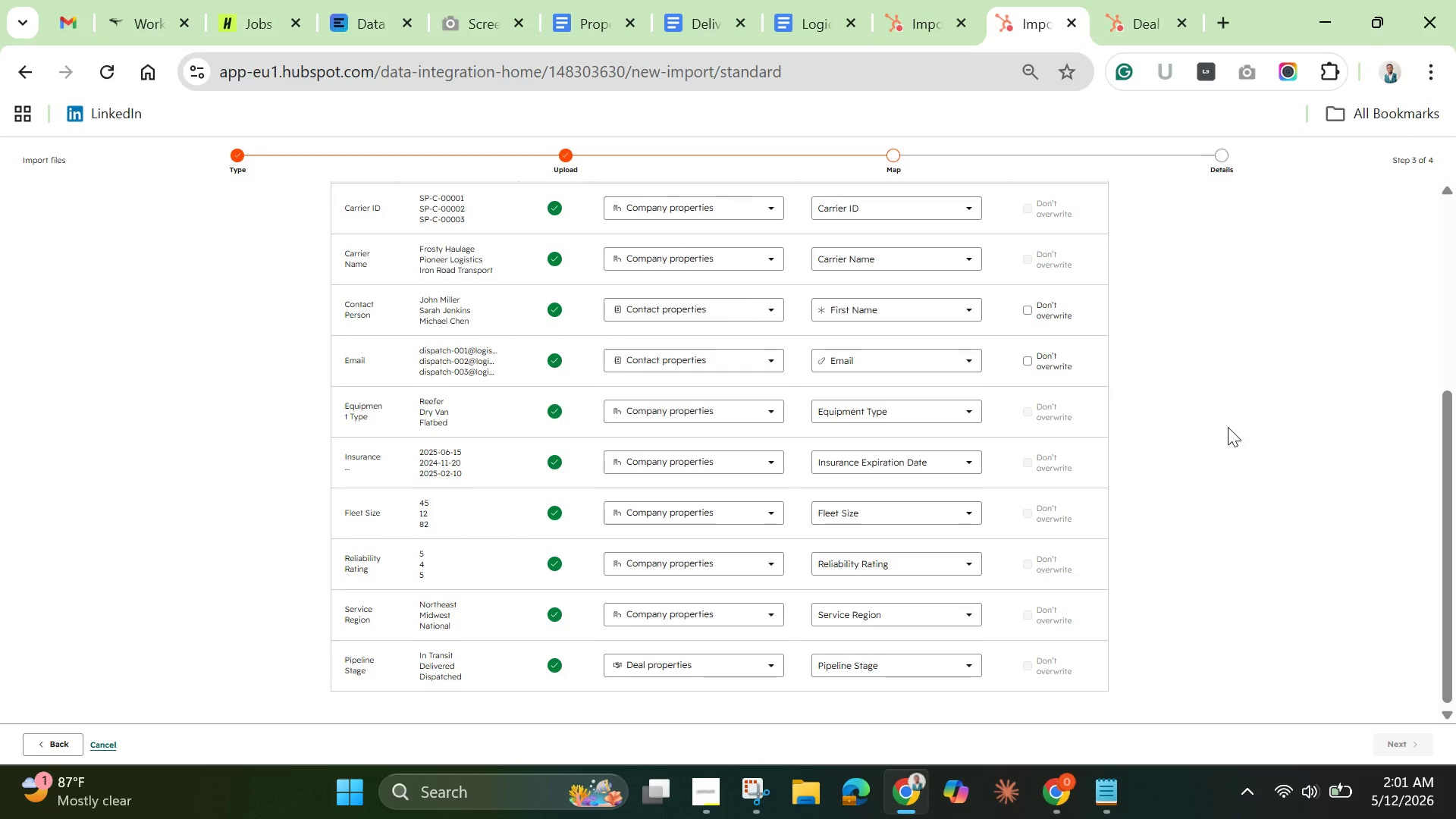 
wait(21.87)
 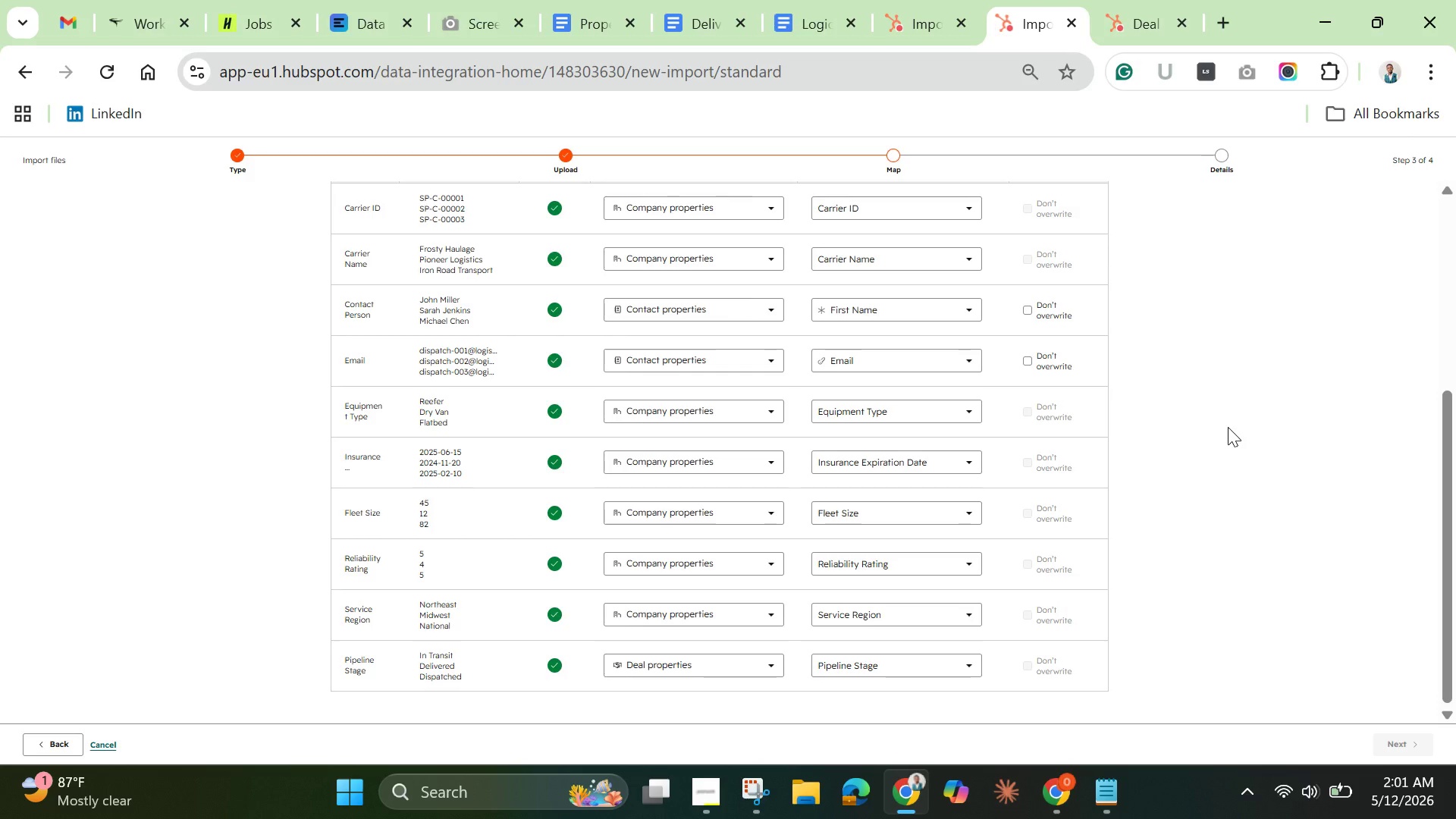 
left_click([108, 80])
 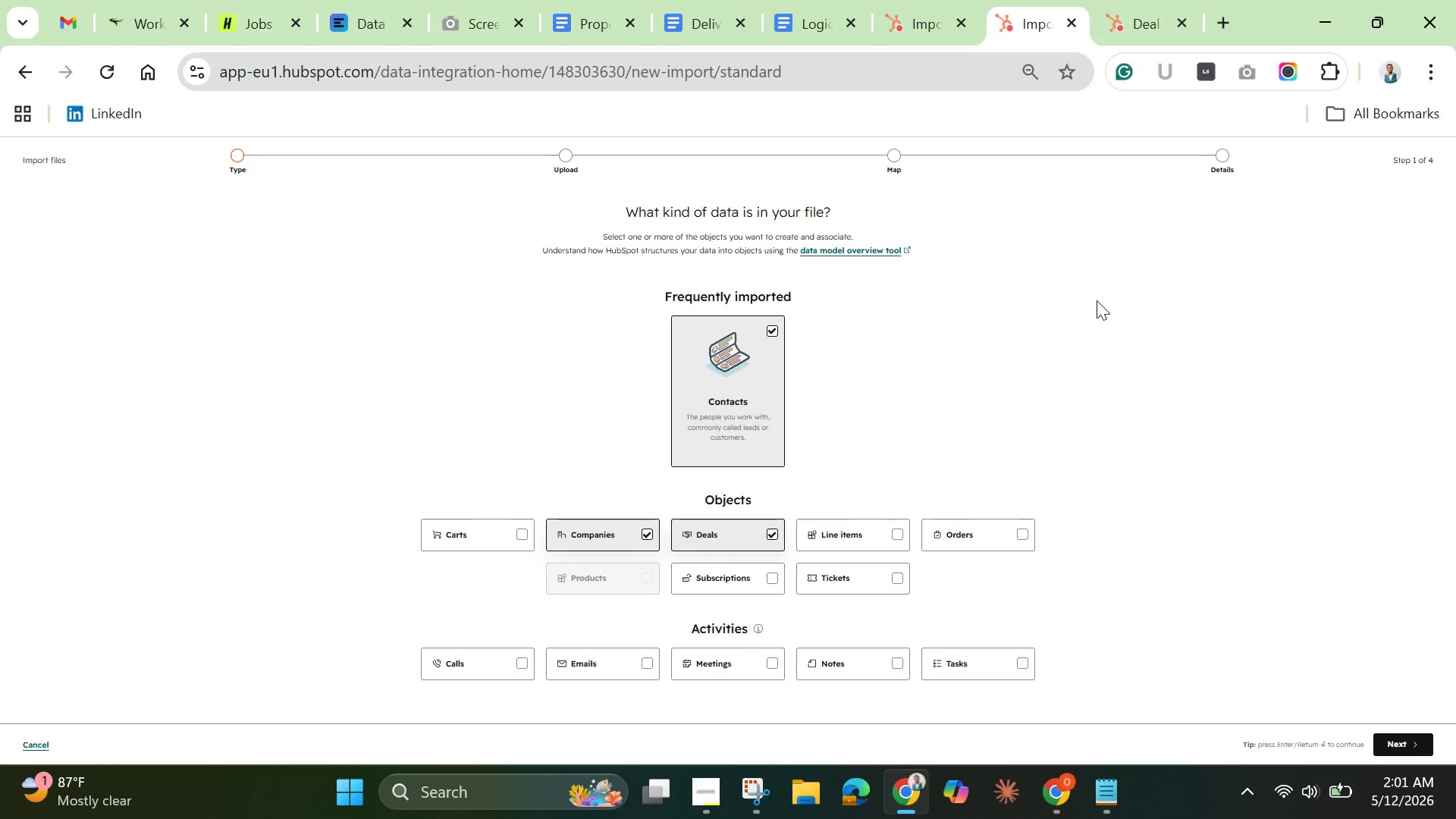 
wait(13.19)
 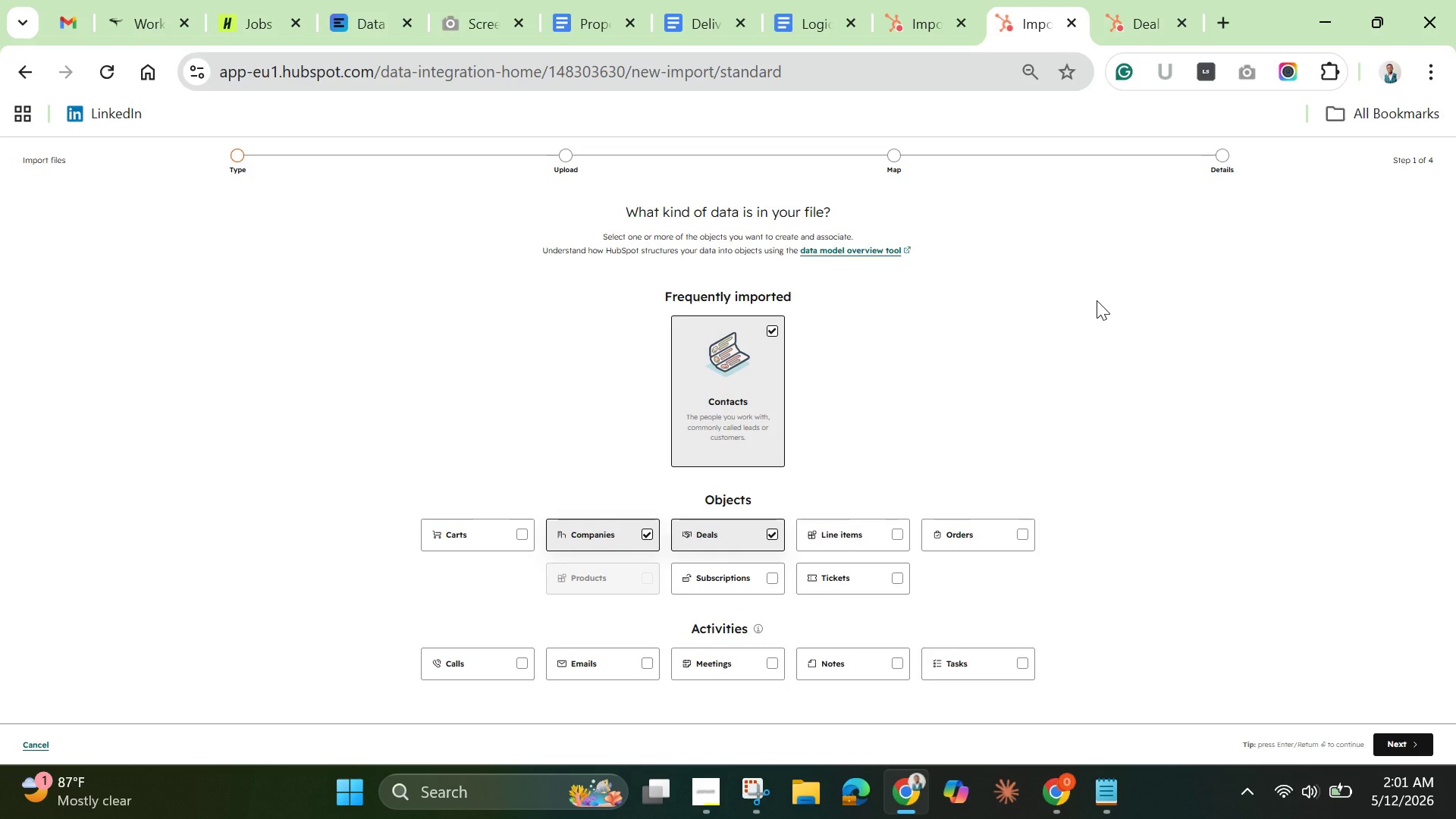 
scroll: coordinate [1097, 300], scroll_direction: down, amount: 4.0
 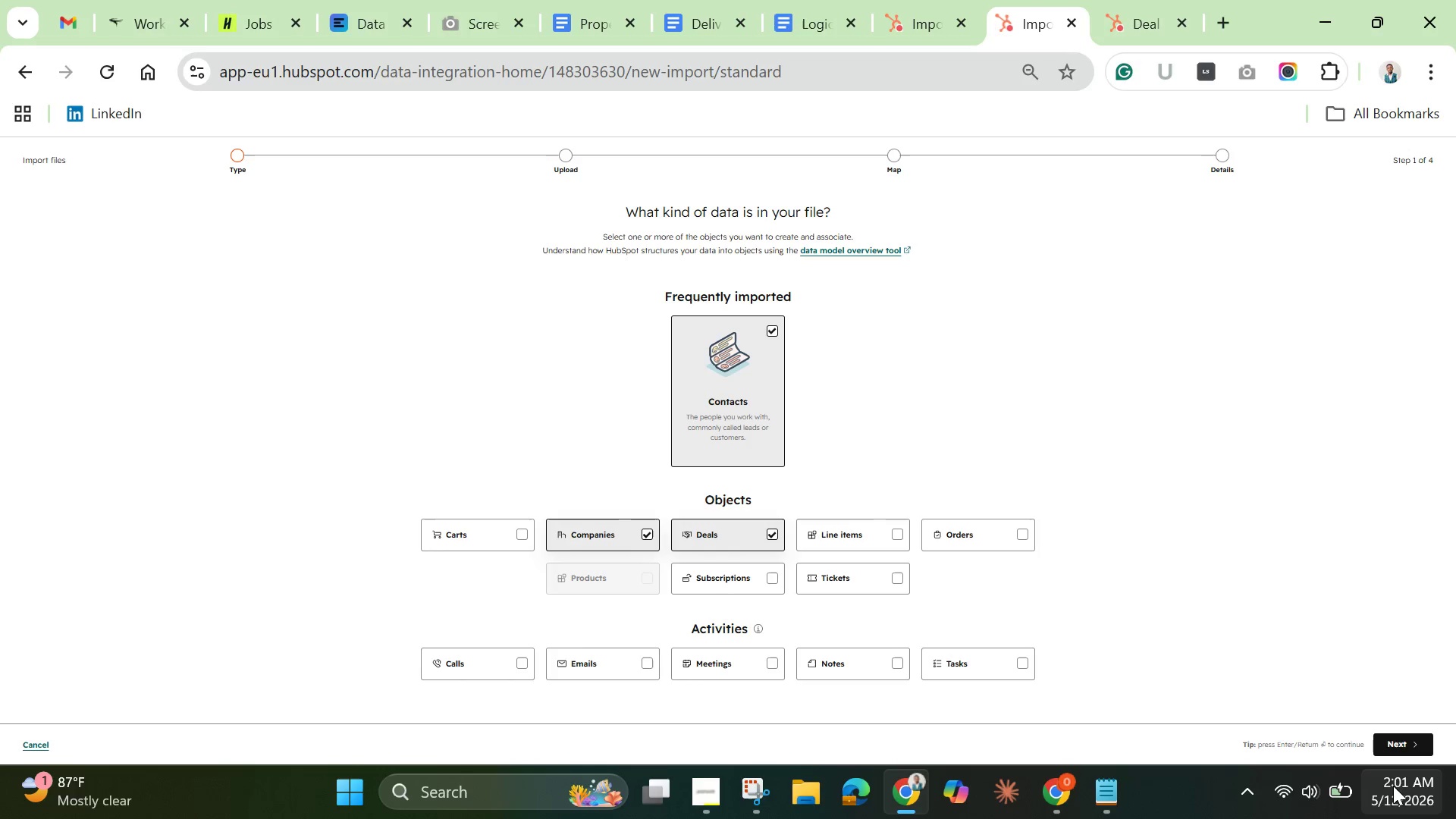 
left_click([1394, 739])
 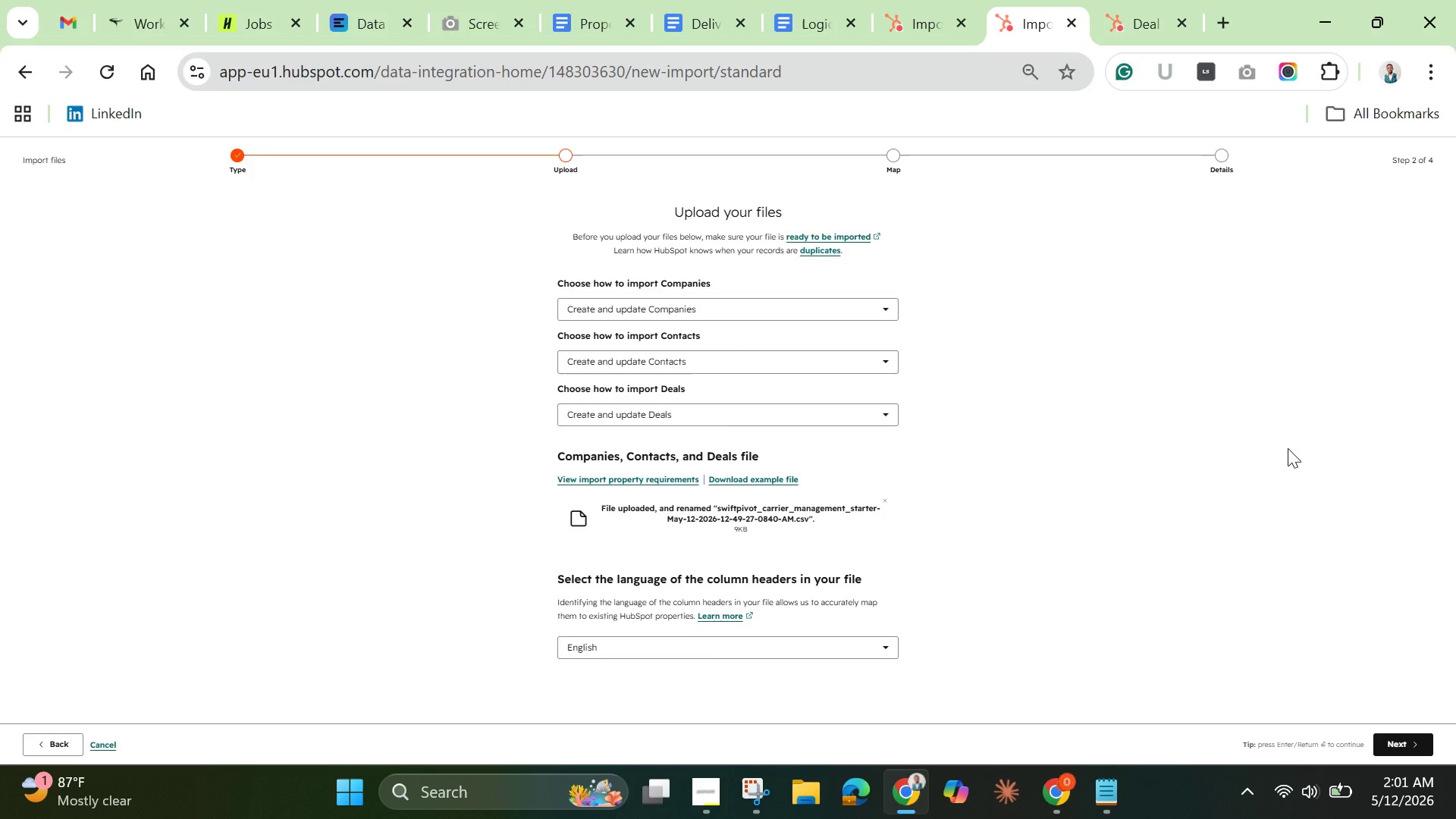 
wait(14.97)
 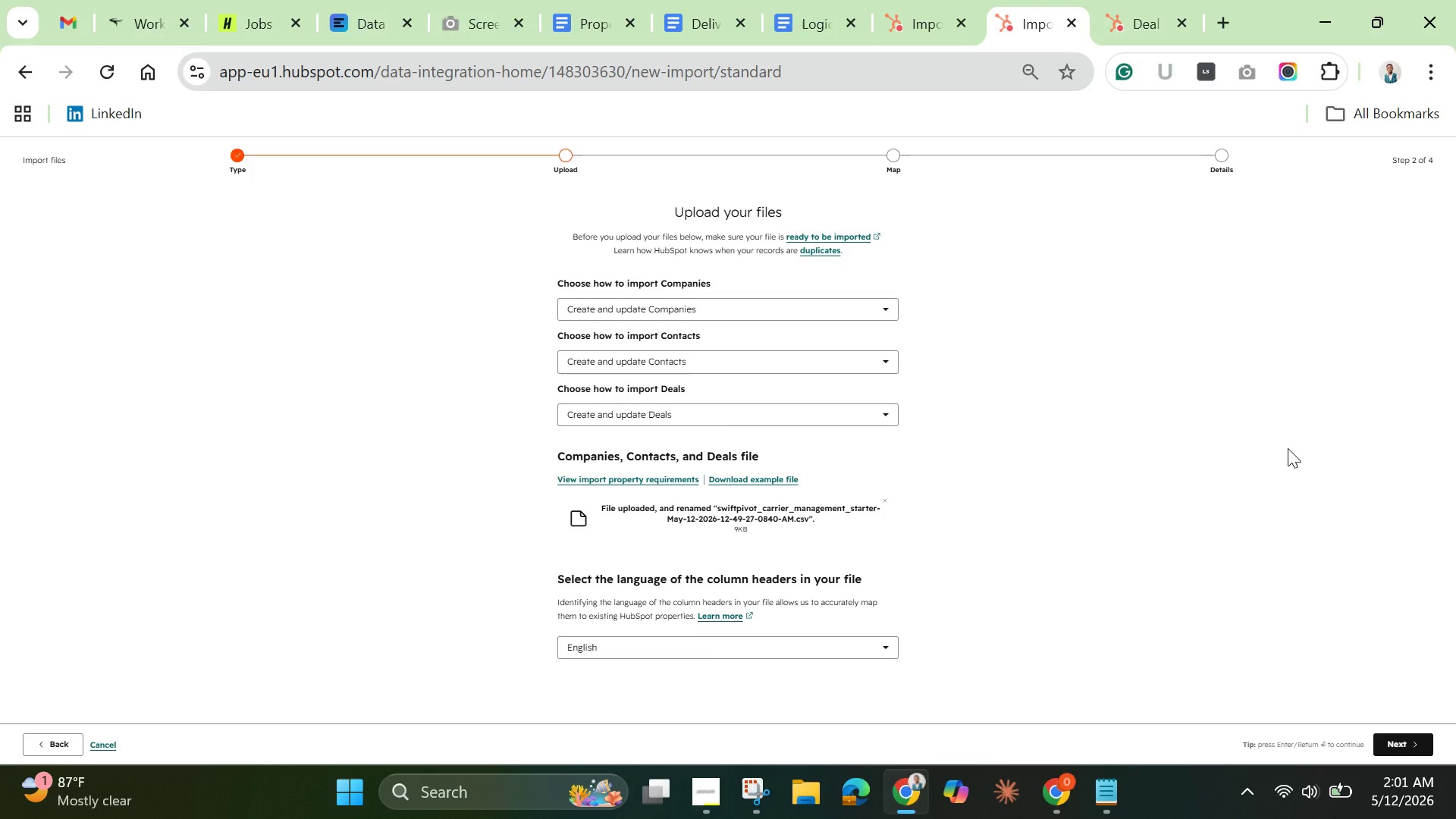 
left_click([1415, 736])
 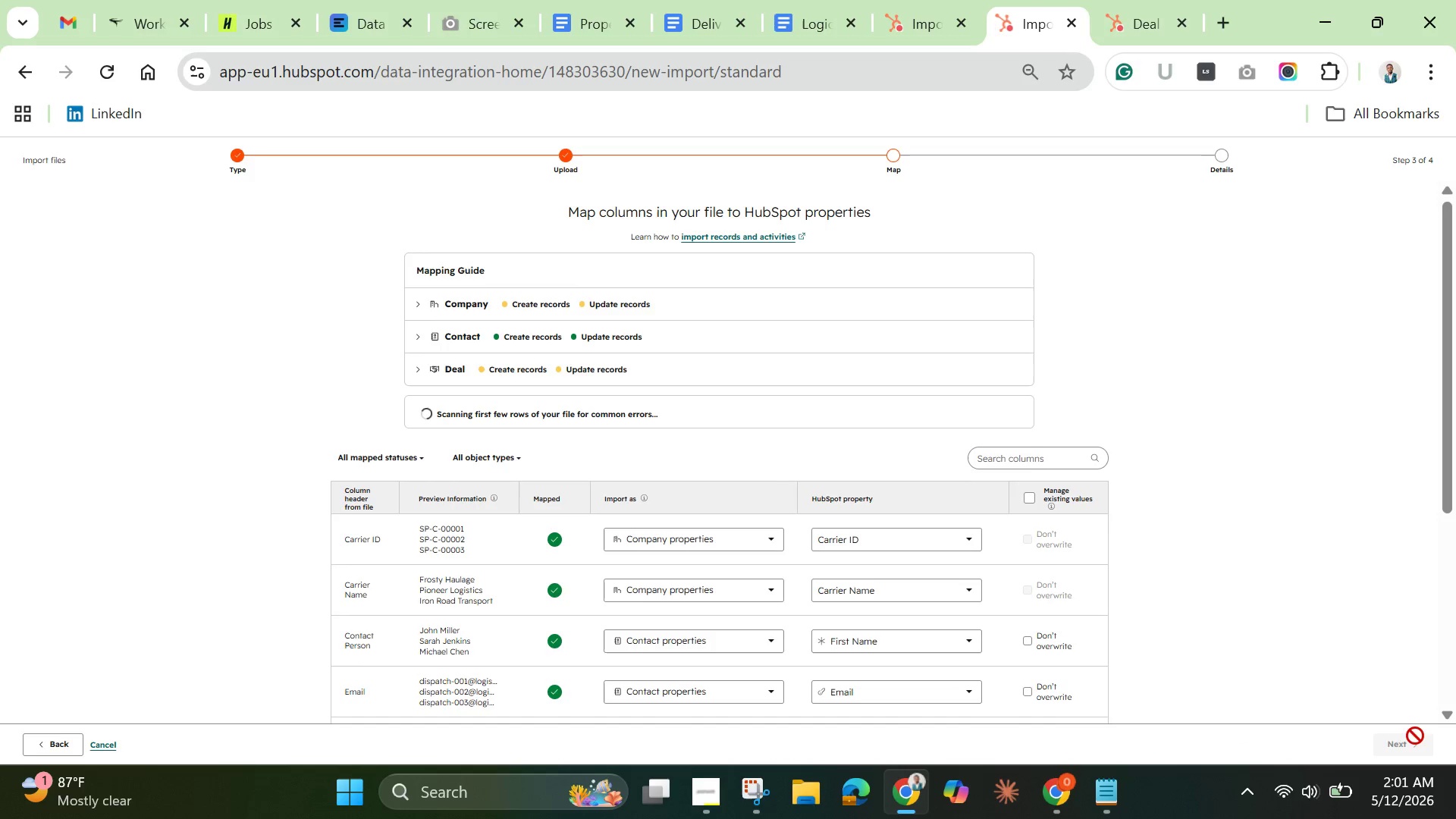 
scroll: coordinate [1238, 405], scroll_direction: down, amount: 5.0
 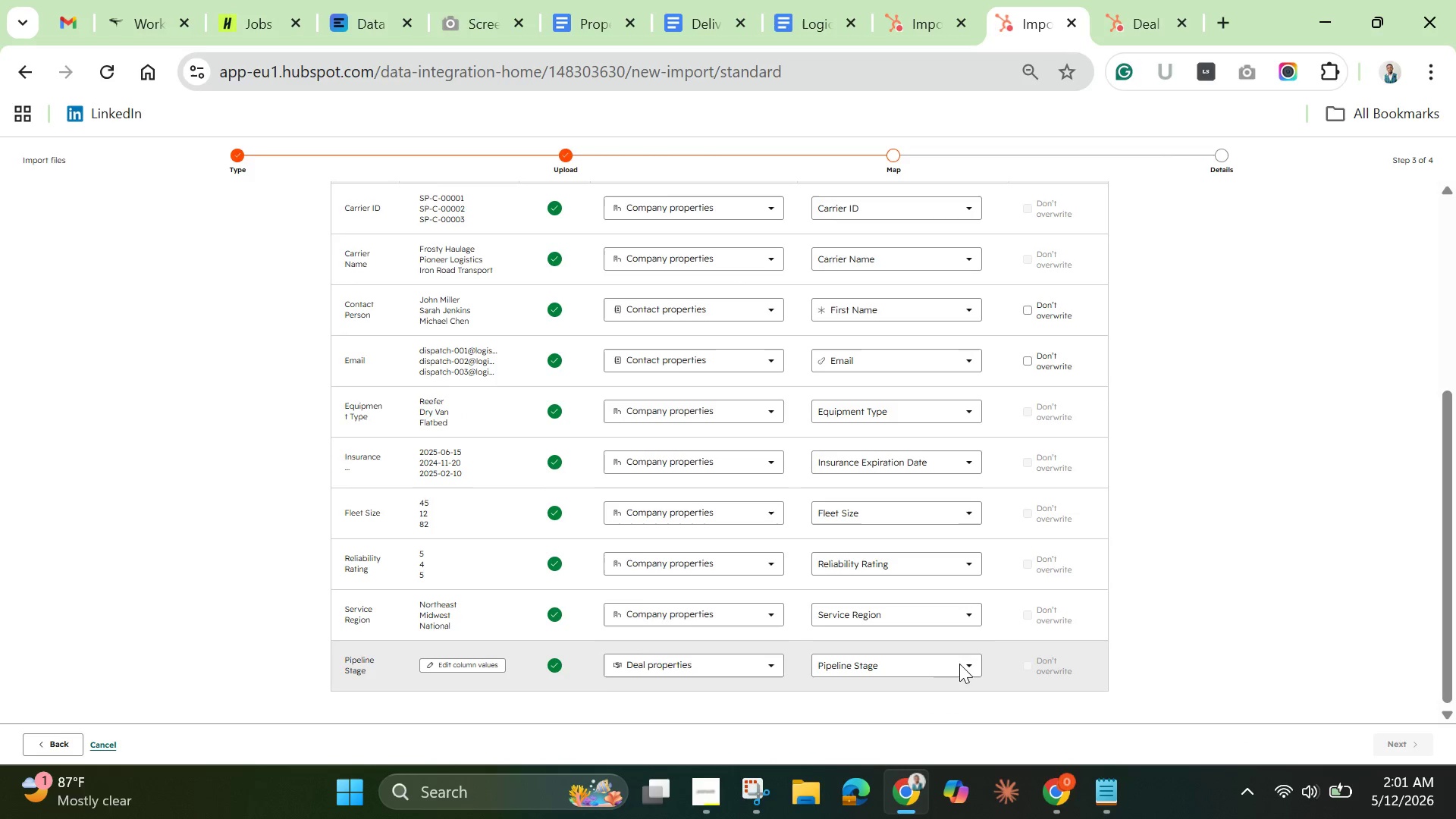 
left_click([953, 662])
 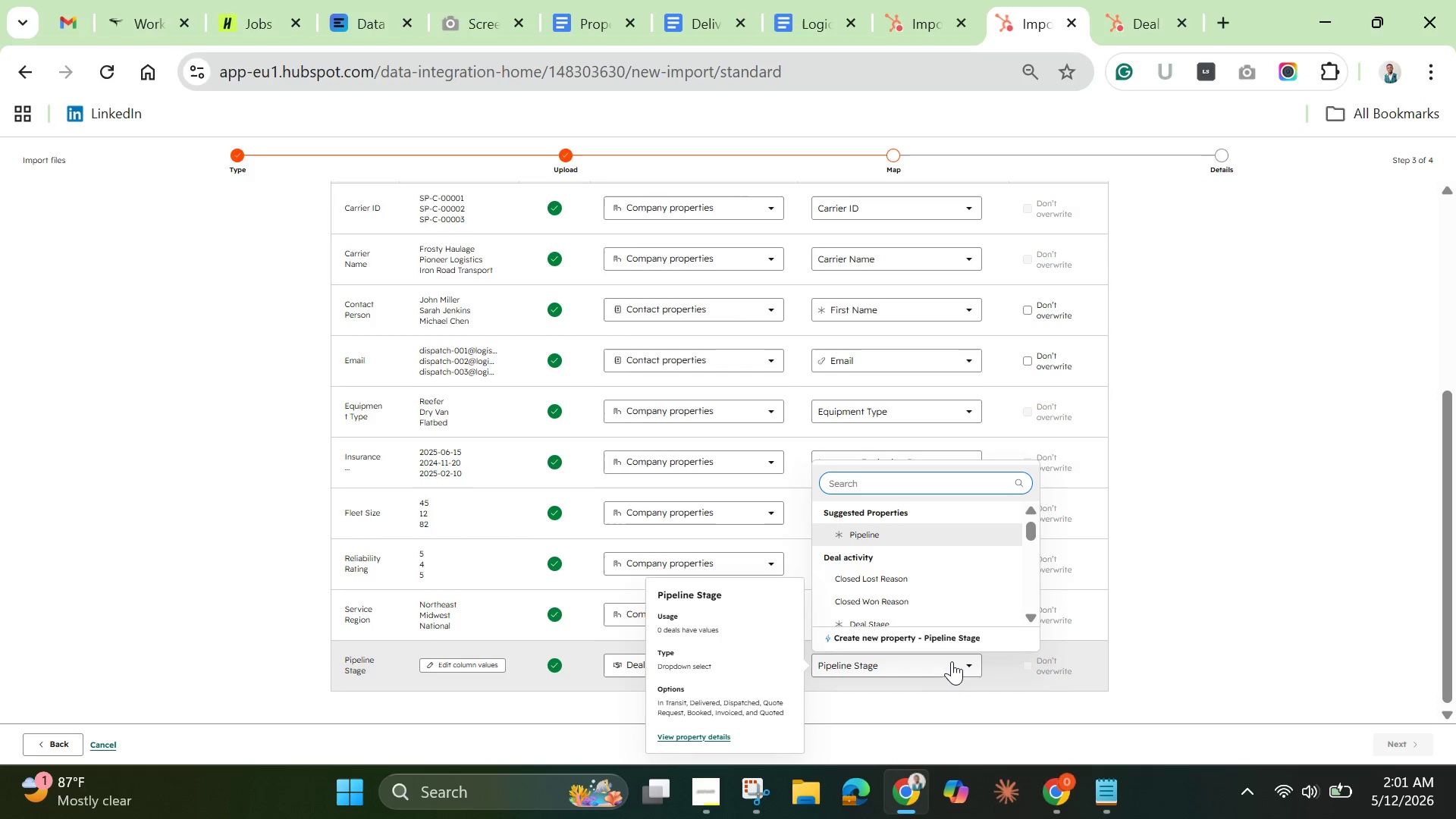 
wait(12.52)
 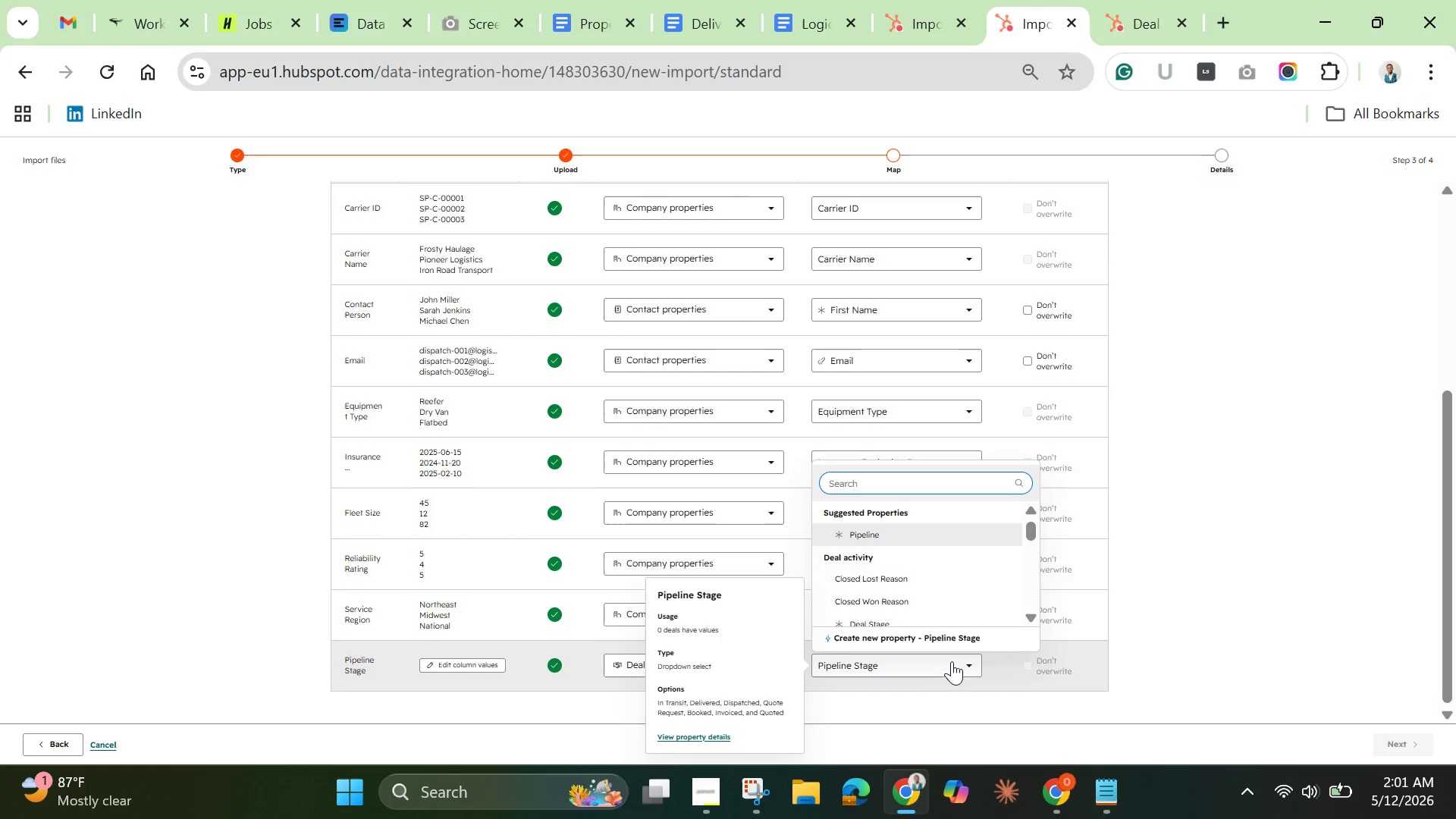 
left_click([896, 617])
 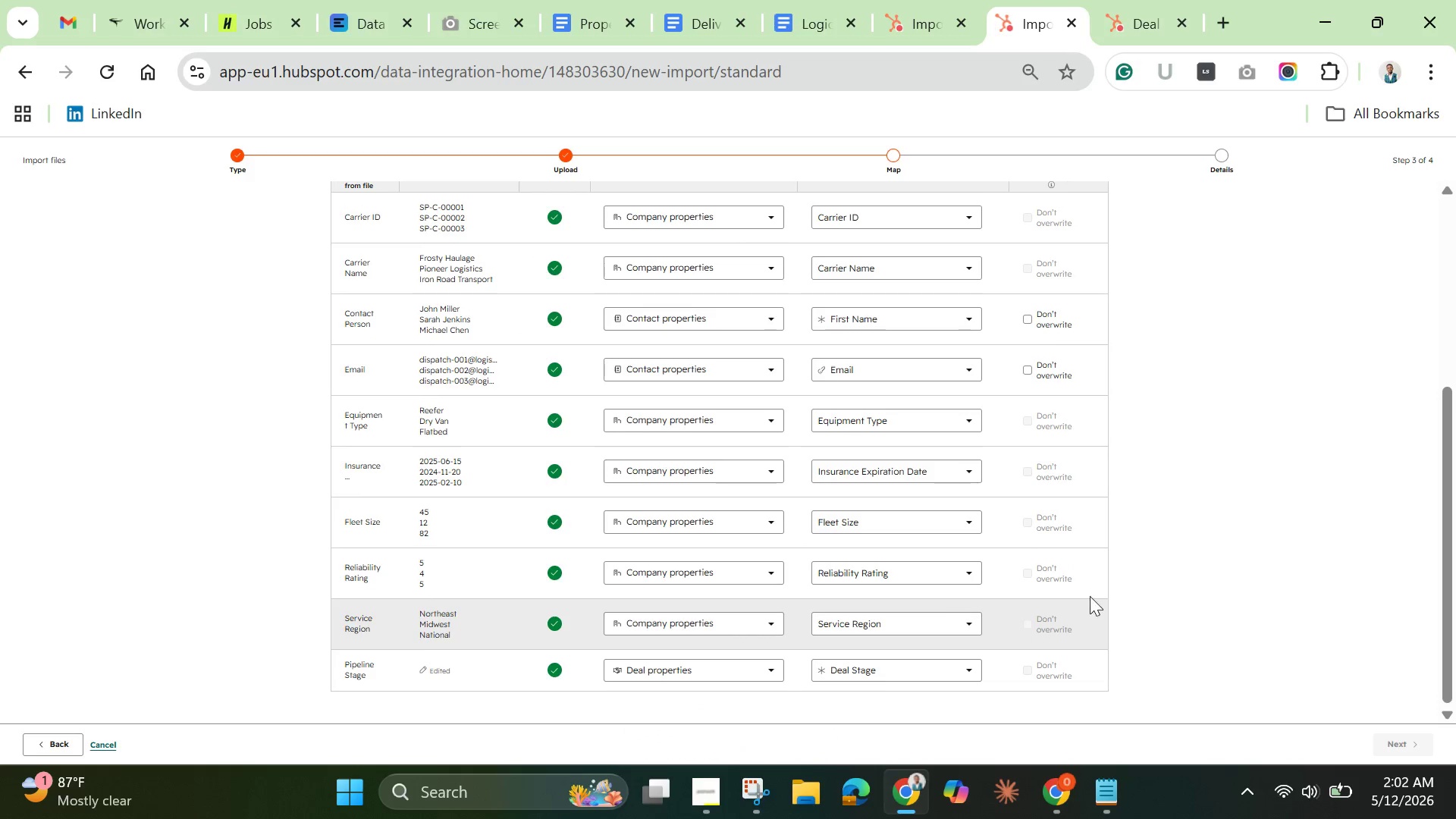 